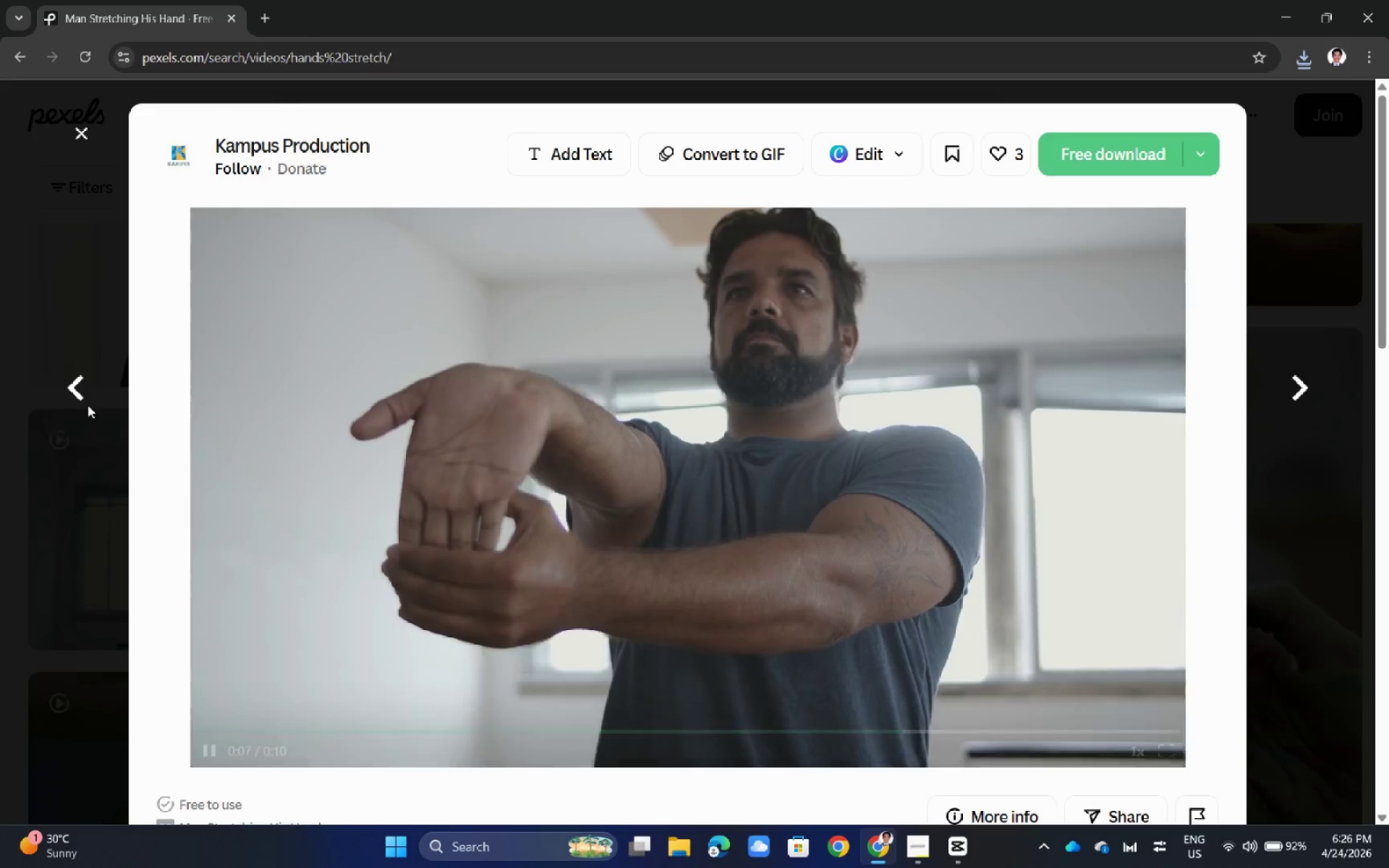 
scroll: coordinate [88, 405], scroll_direction: up, amount: 2.0
 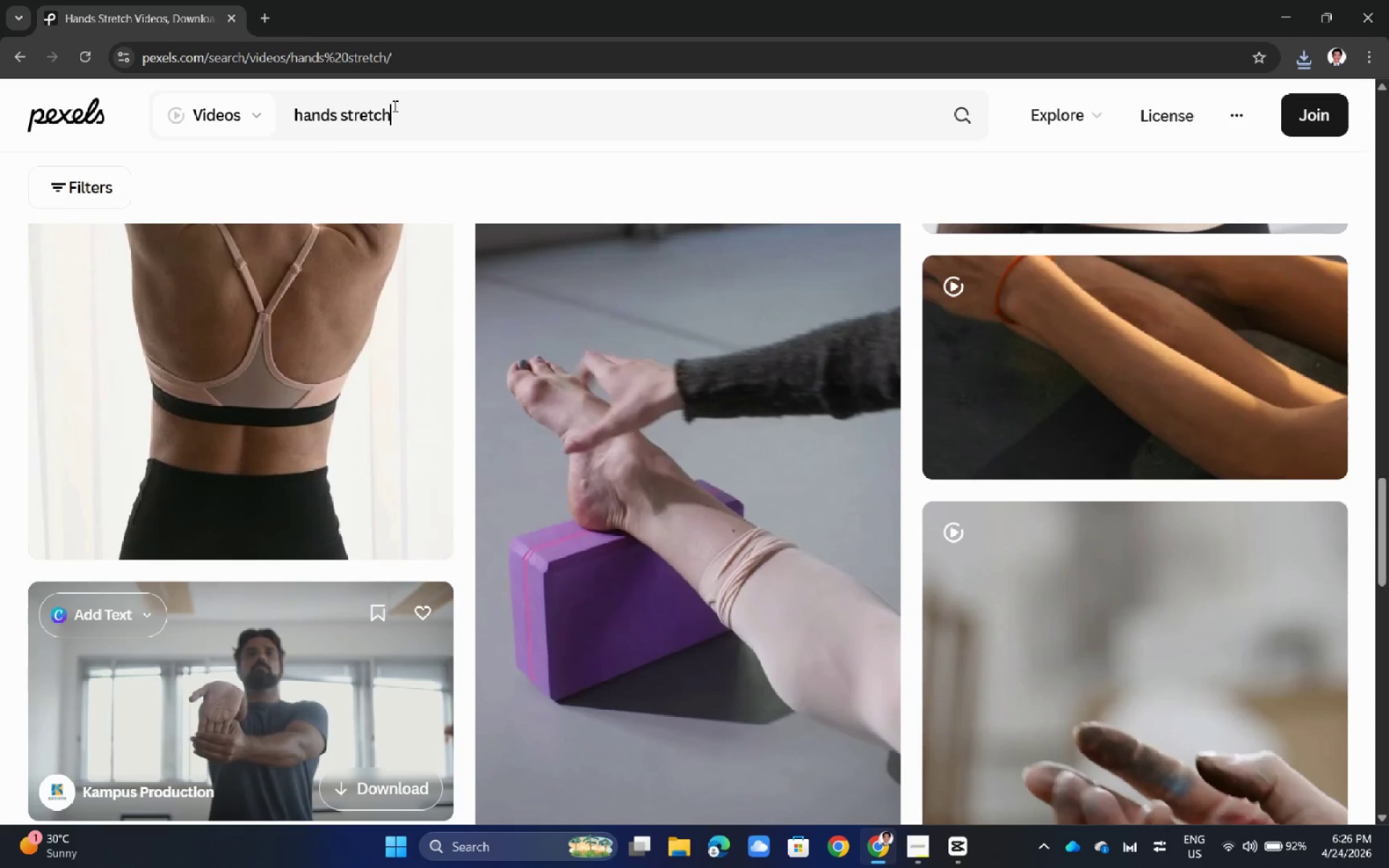 
double_click([394, 106])
 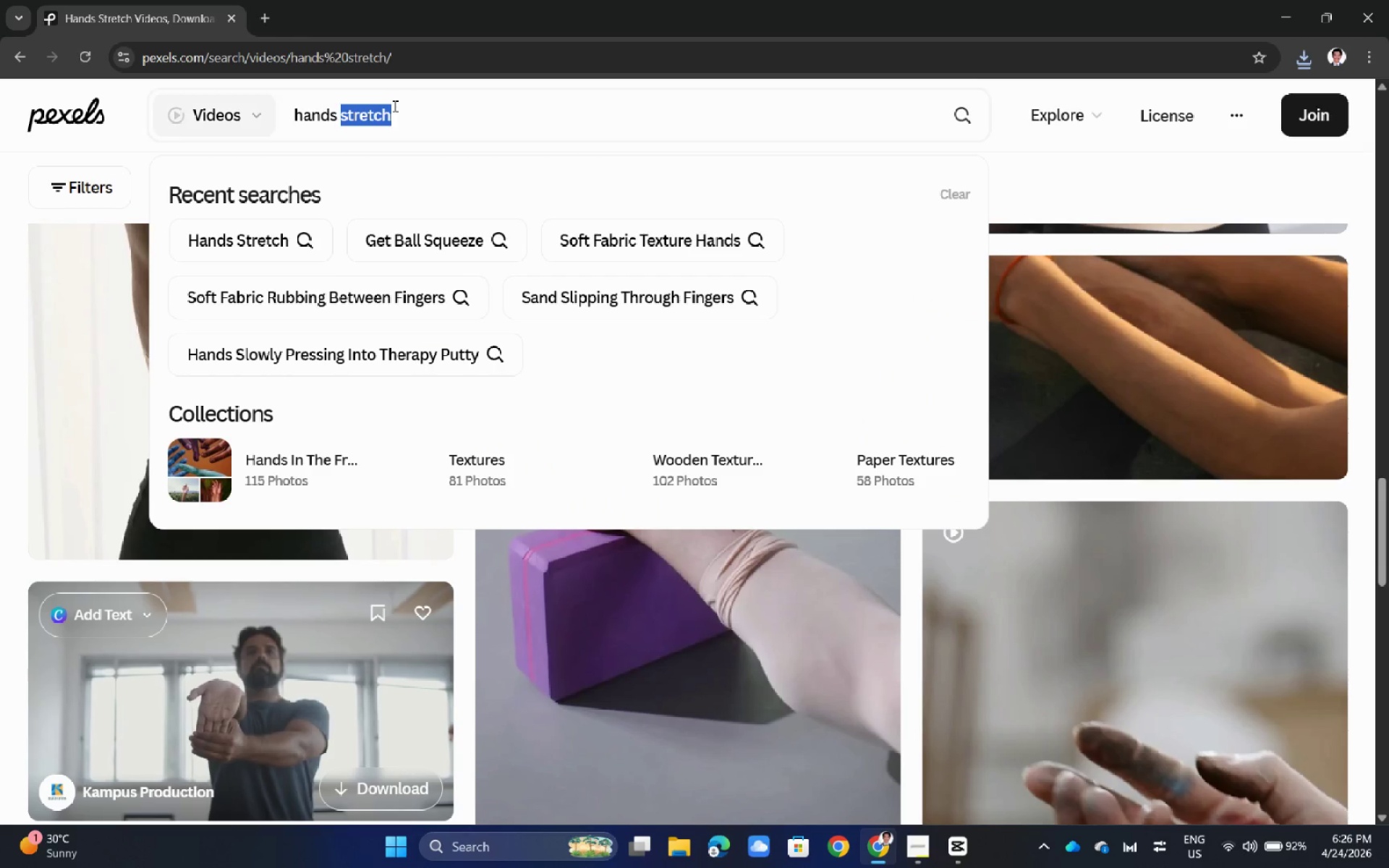 
triple_click([394, 106])
 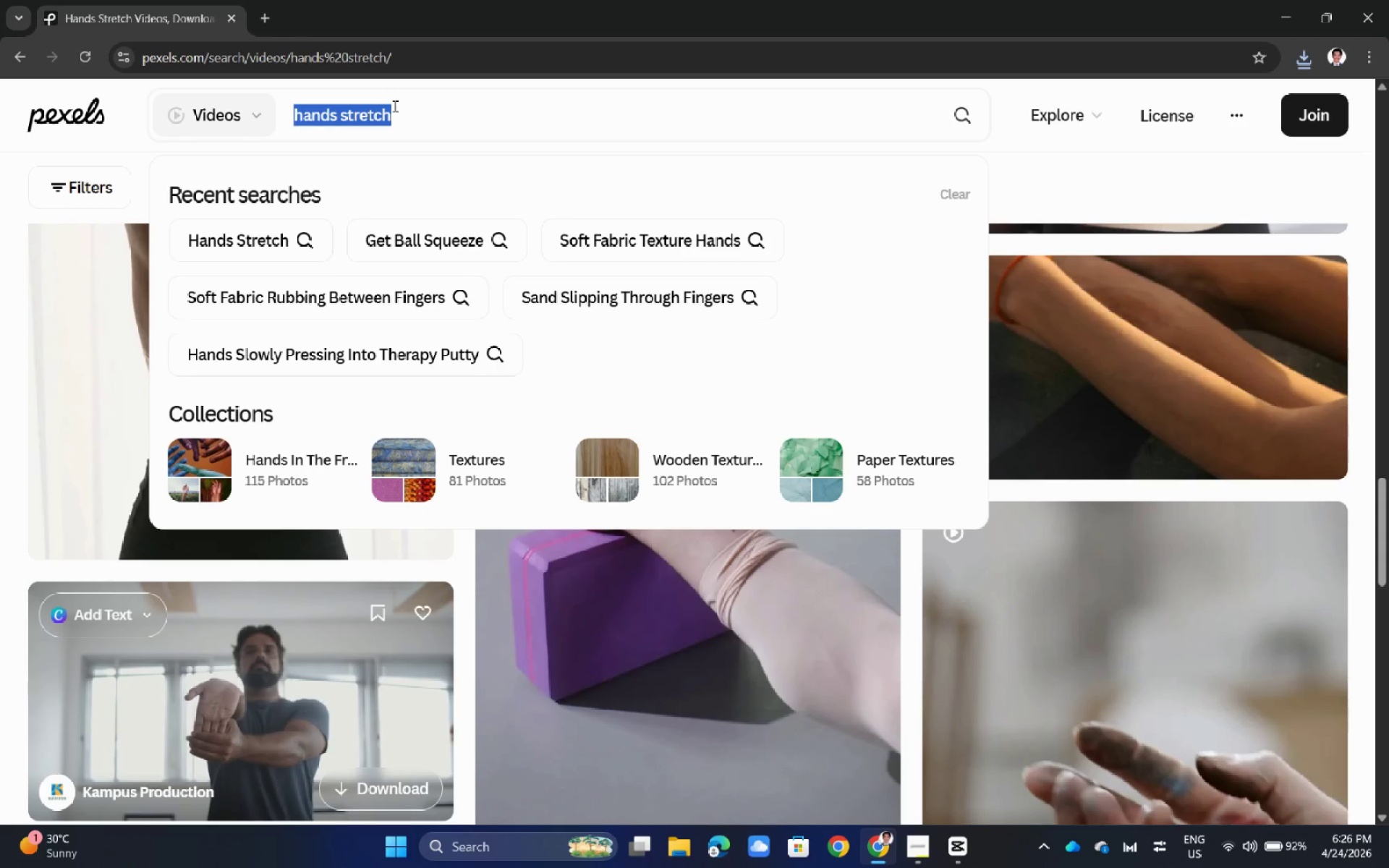 
triple_click([394, 106])
 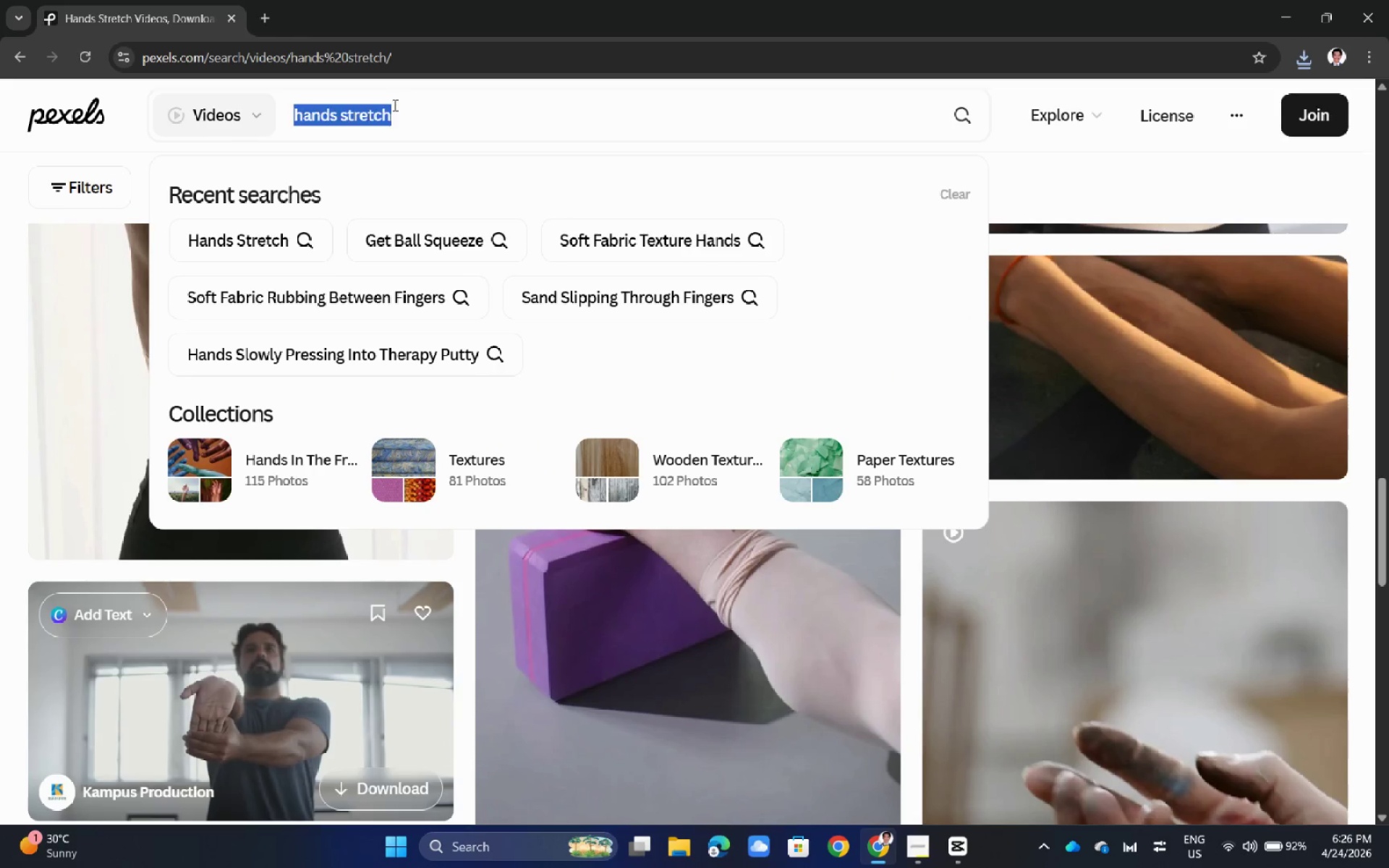 
type(finger massager rolloin)
key(Backspace)
key(Backspace)
type(ng over knuckles)
 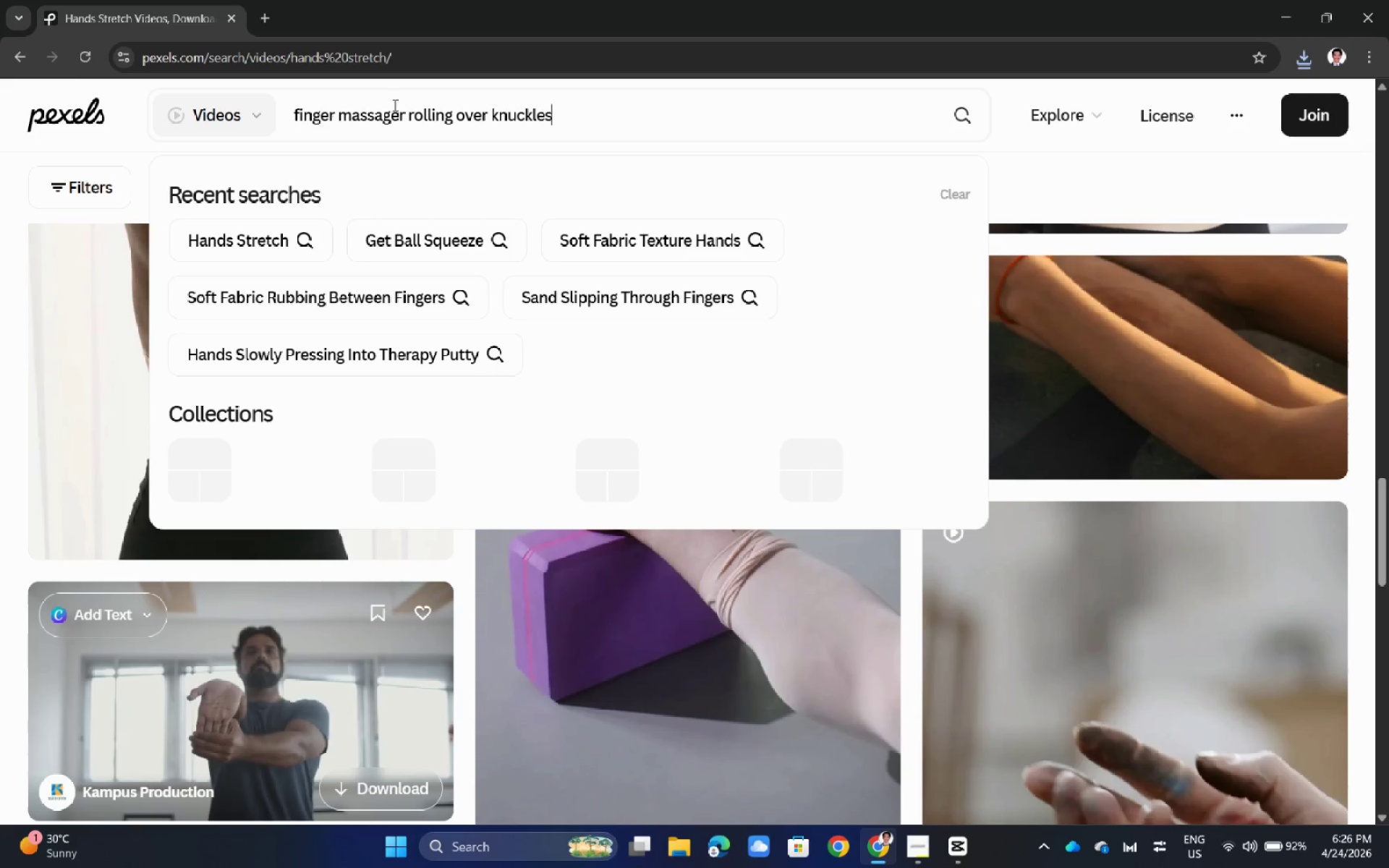 
key(Enter)
 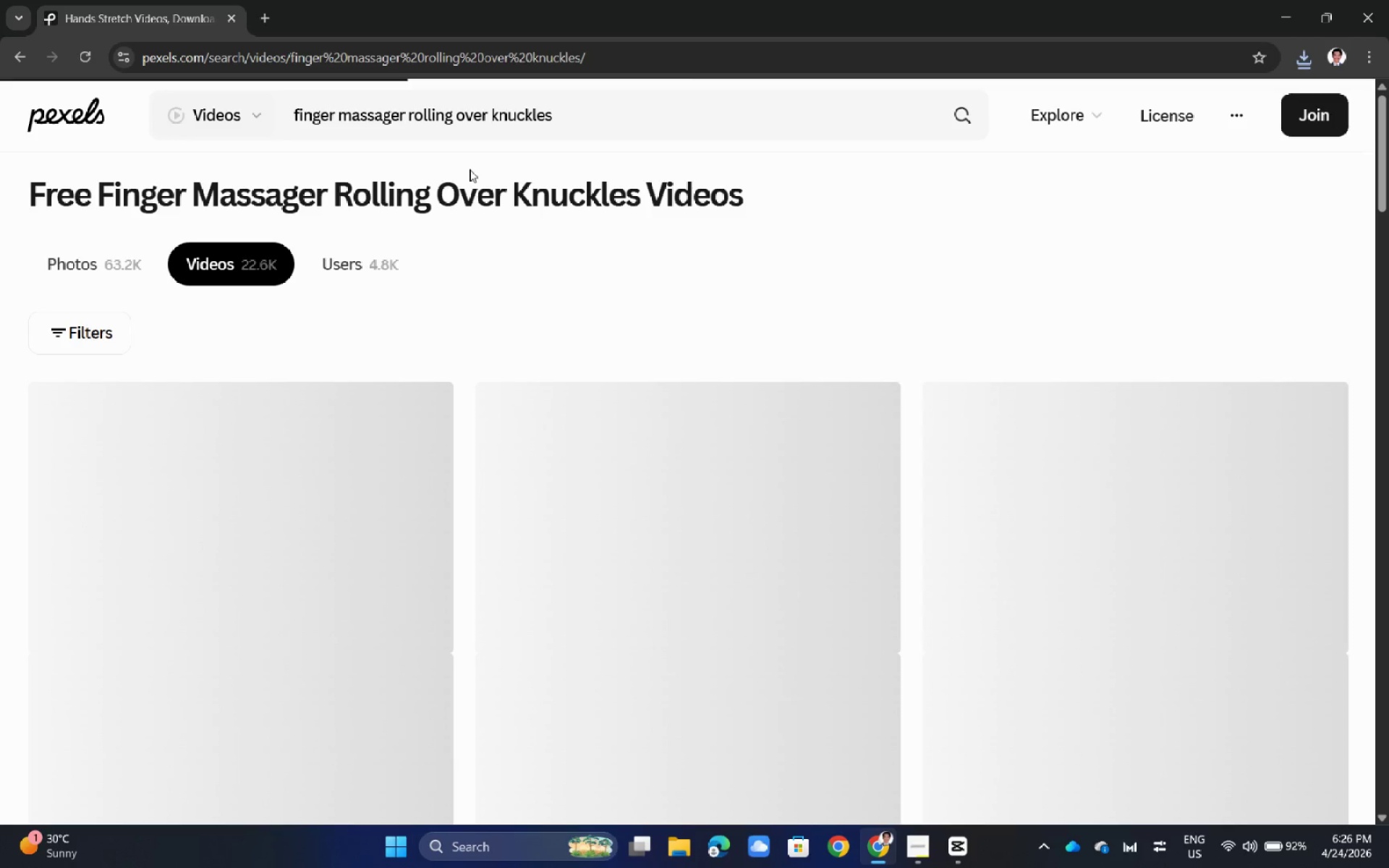 
mouse_move([474, 327])
 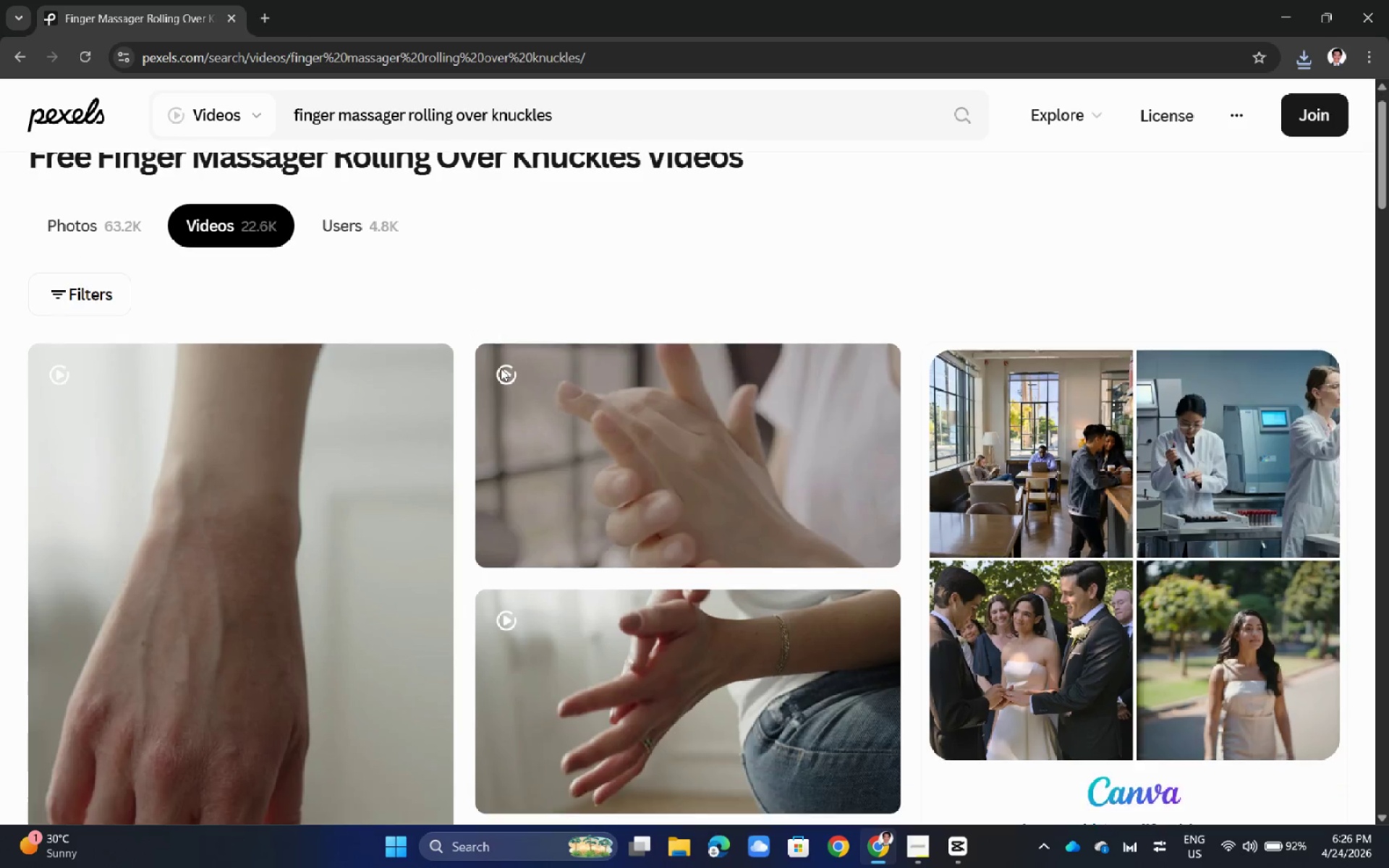 
scroll: coordinate [611, 448], scroll_direction: down, amount: 4.0
 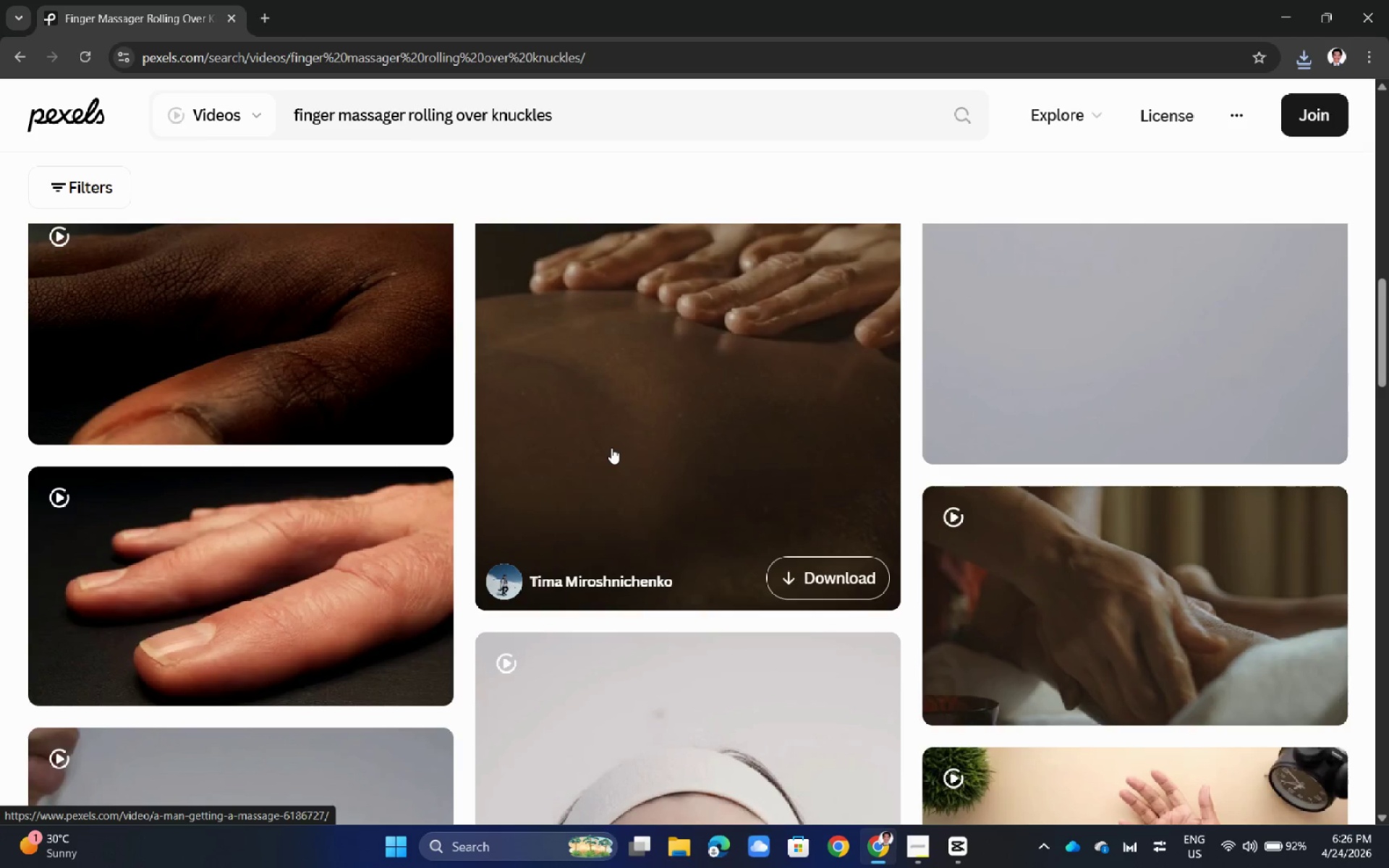 
scroll: coordinate [612, 443], scroll_direction: up, amount: 12.0
 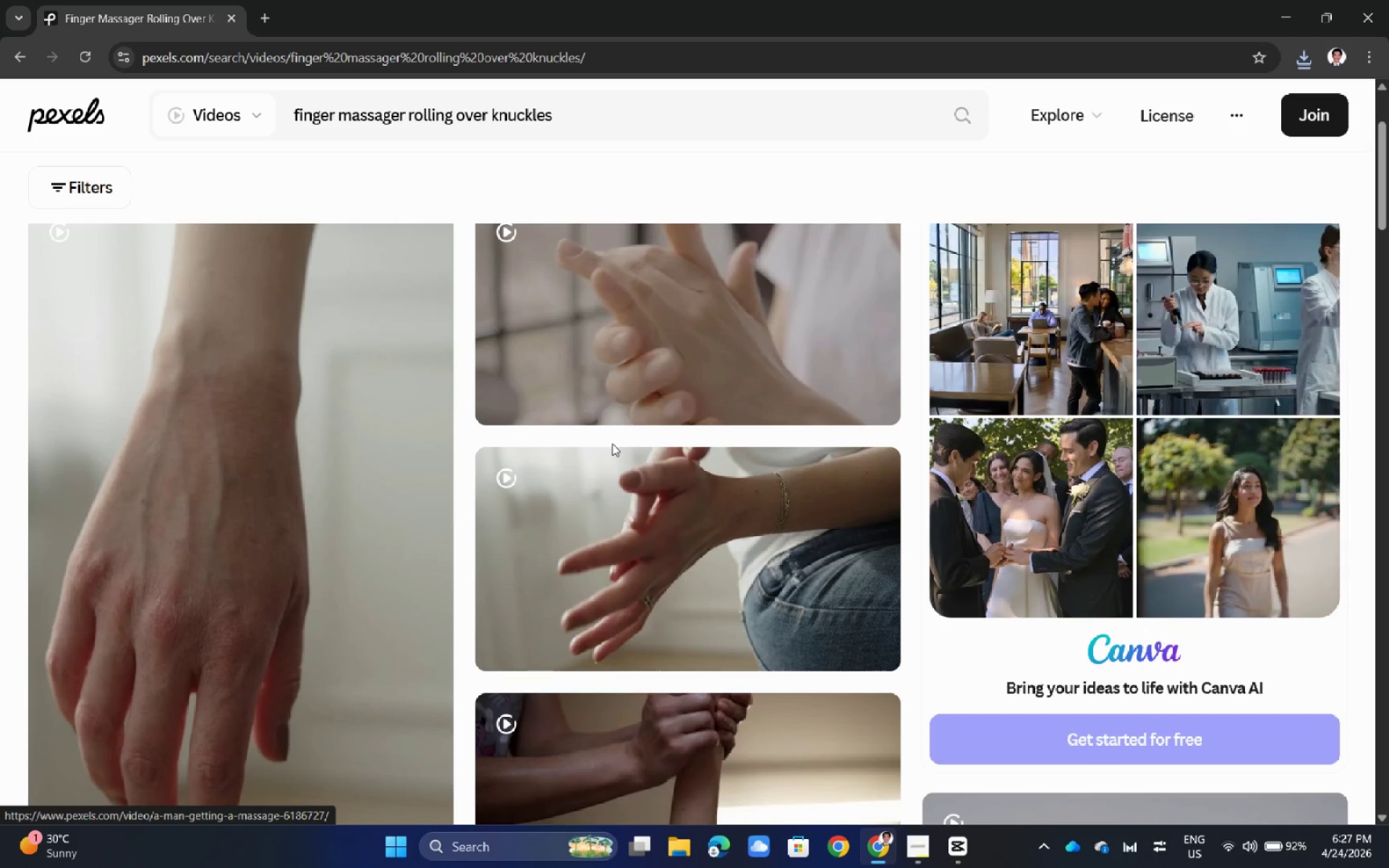 
scroll: coordinate [612, 443], scroll_direction: down, amount: 15.0
 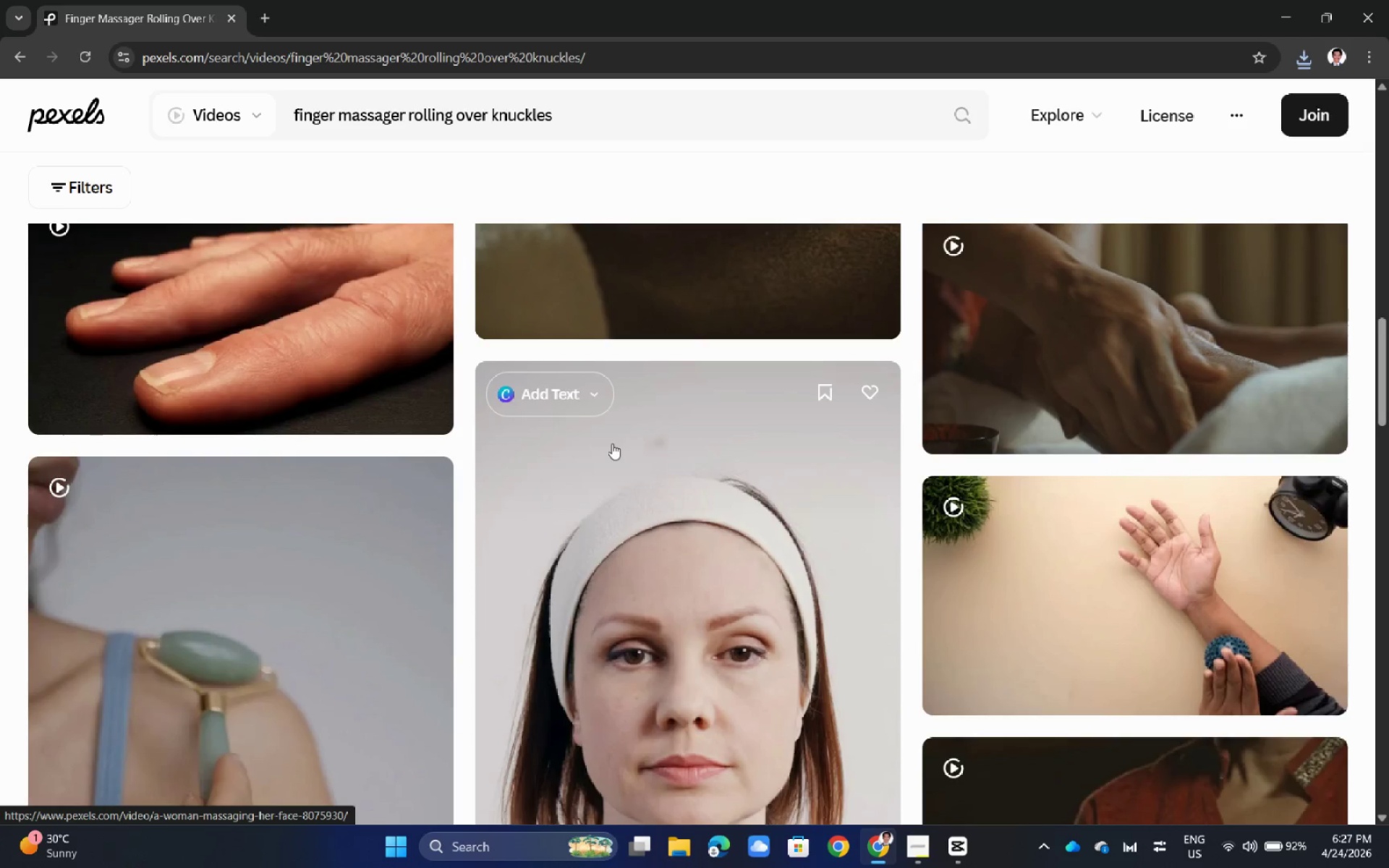 
scroll: coordinate [616, 441], scroll_direction: up, amount: 16.0
 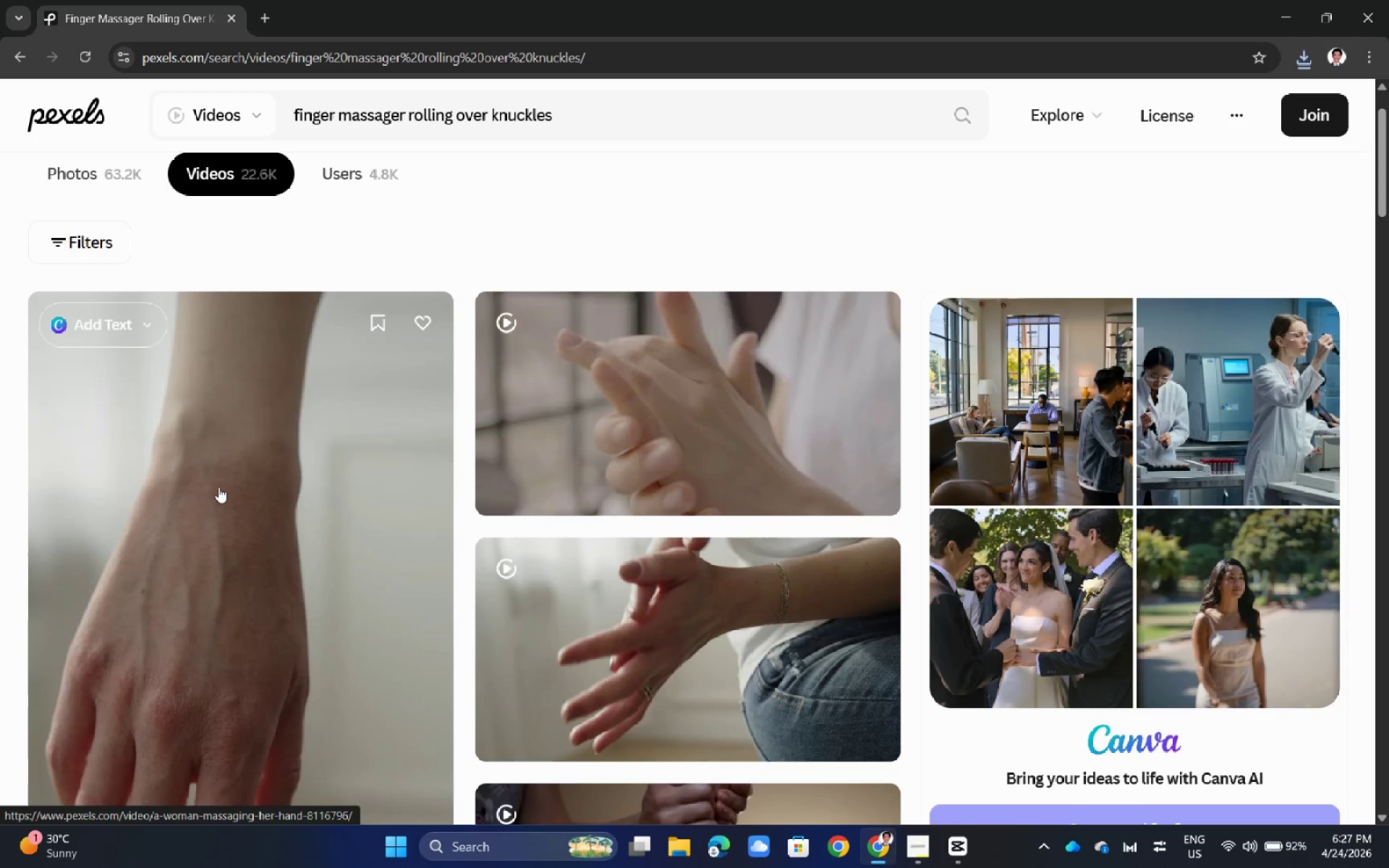 
scroll: coordinate [218, 487], scroll_direction: down, amount: 3.0
 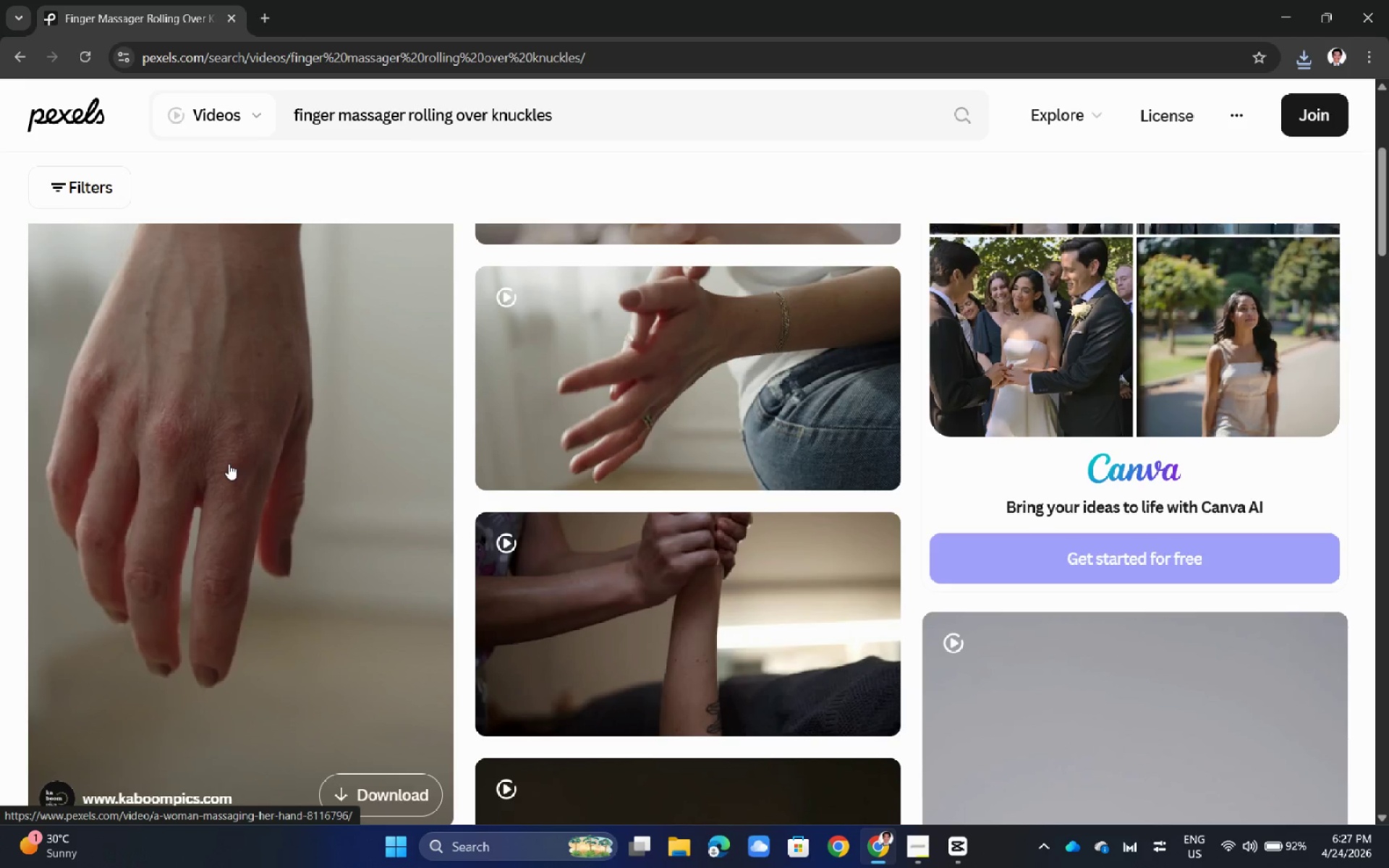 
scroll: coordinate [229, 464], scroll_direction: up, amount: 1.0
 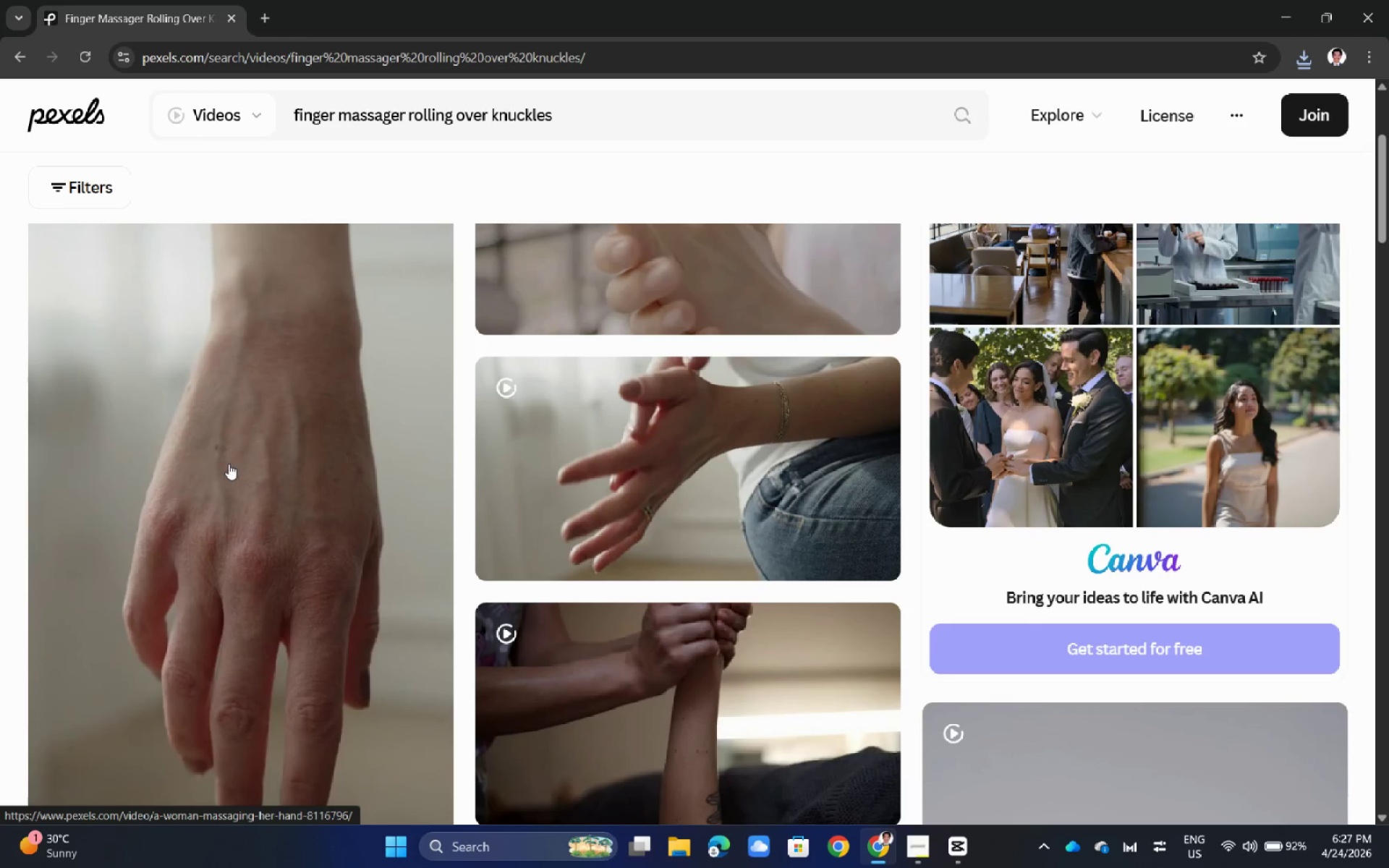 
scroll: coordinate [241, 430], scroll_direction: down, amount: 4.0
 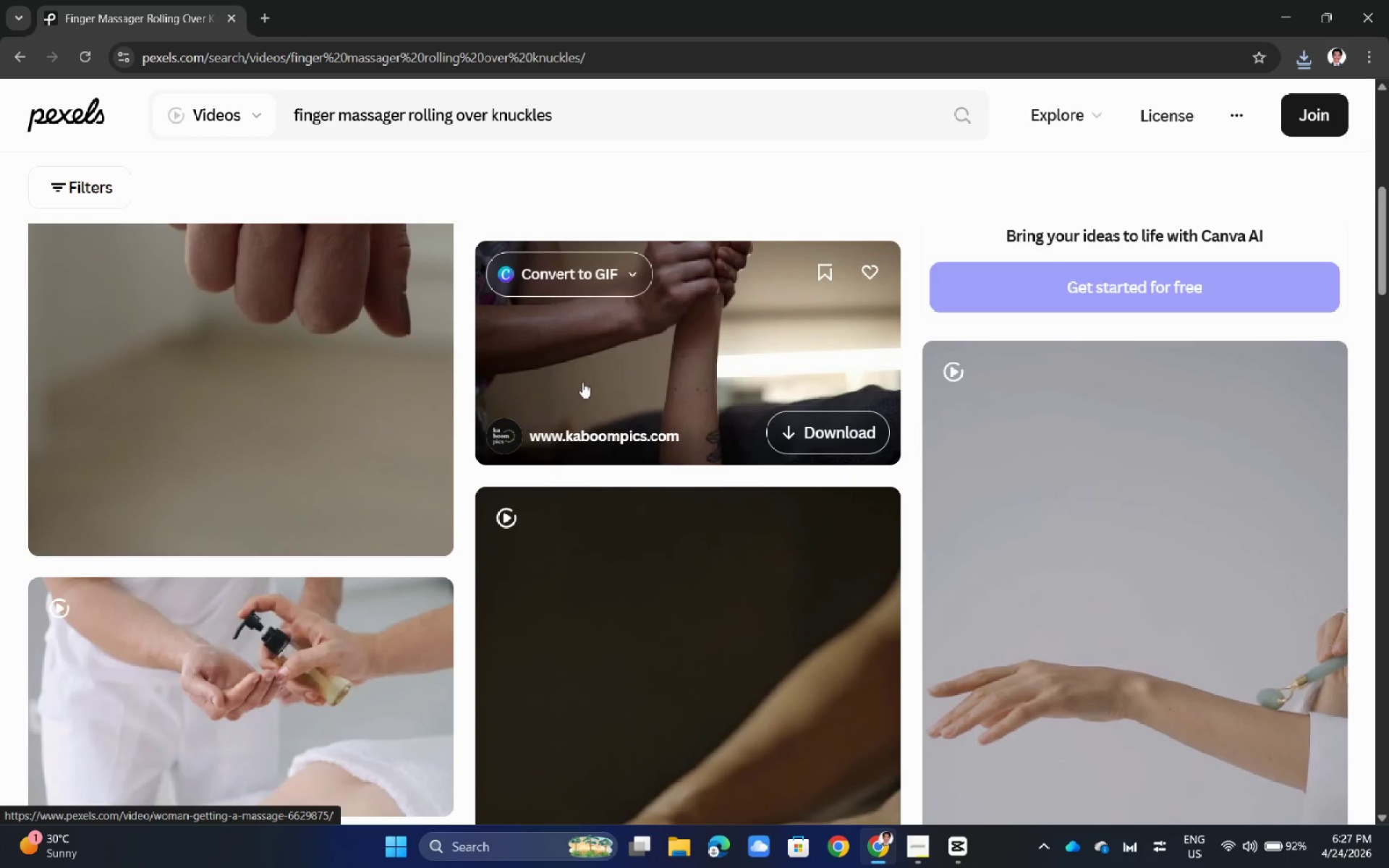 
scroll: coordinate [591, 382], scroll_direction: up, amount: 1.0
 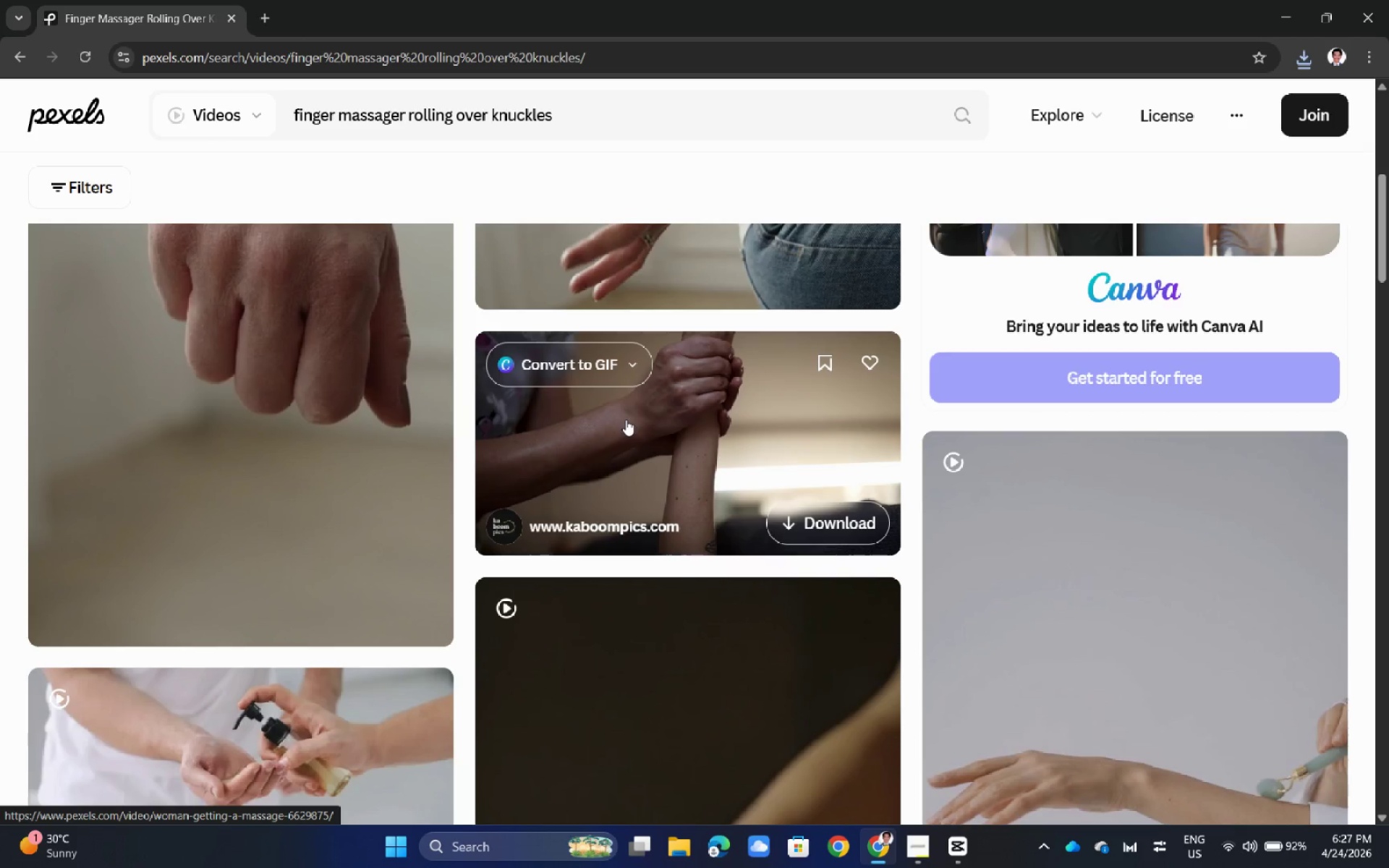 
wait(11.27)
 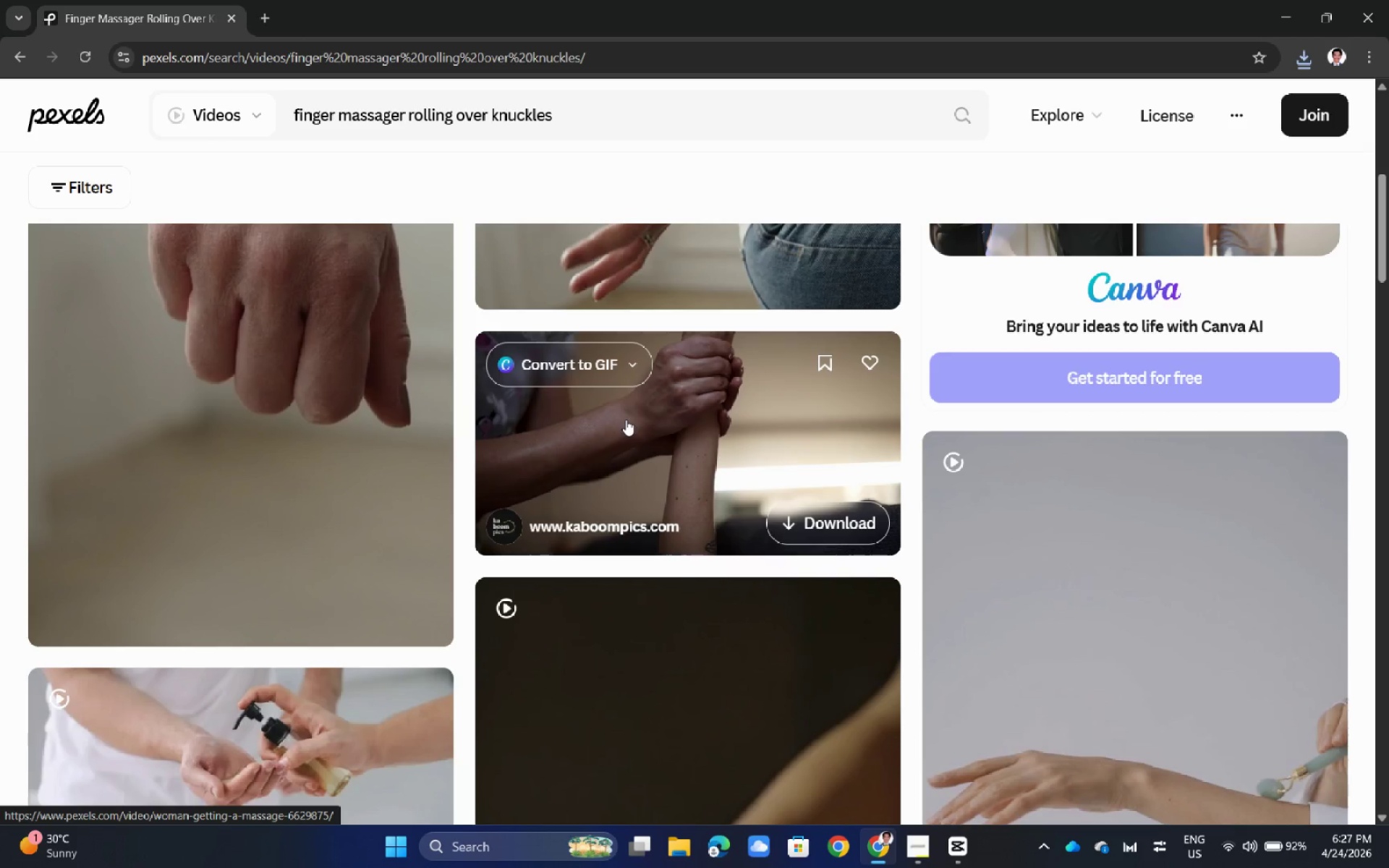 
scroll: coordinate [1079, 417], scroll_direction: down, amount: 23.0
 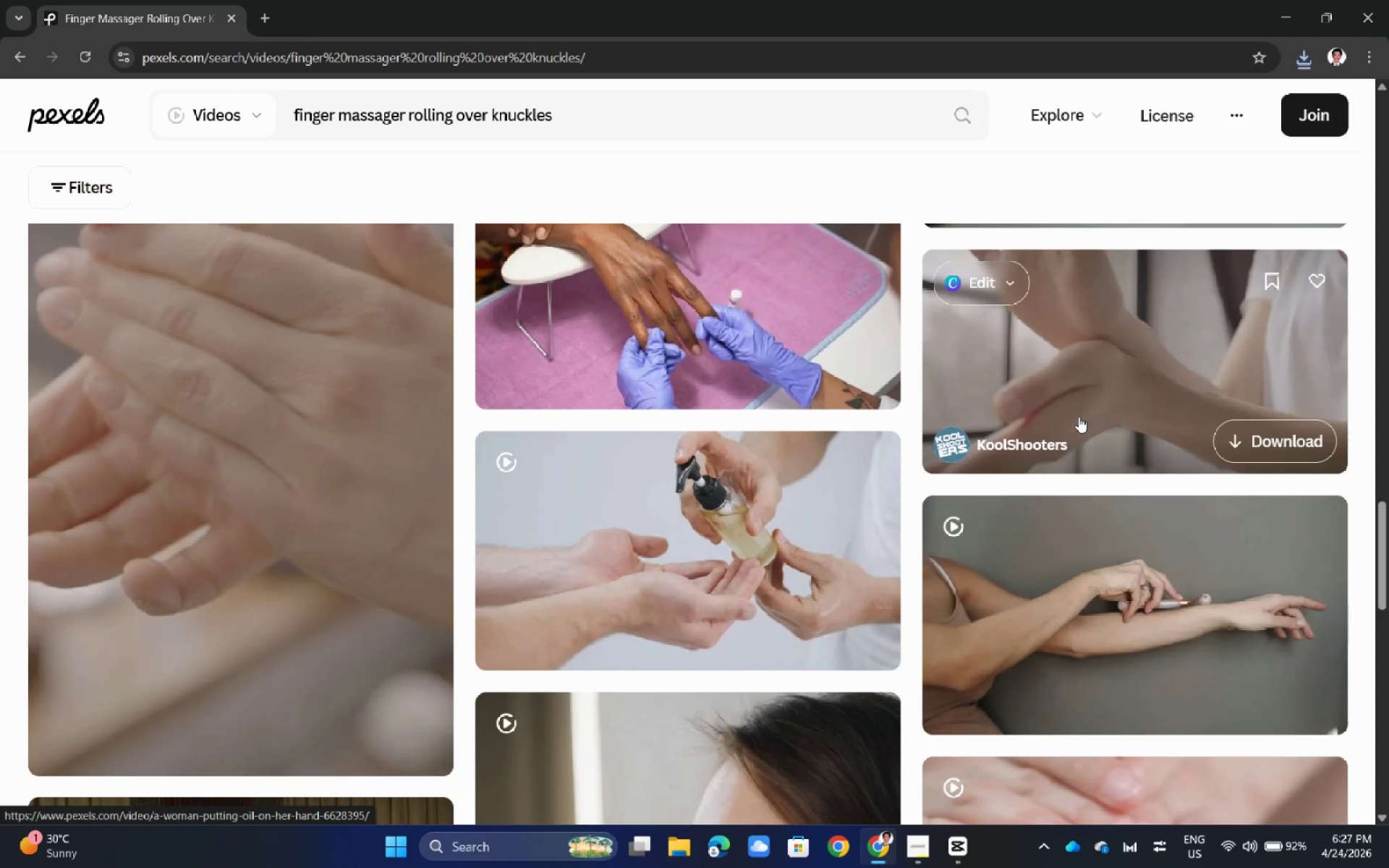 
scroll: coordinate [1012, 452], scroll_direction: up, amount: 6.0
 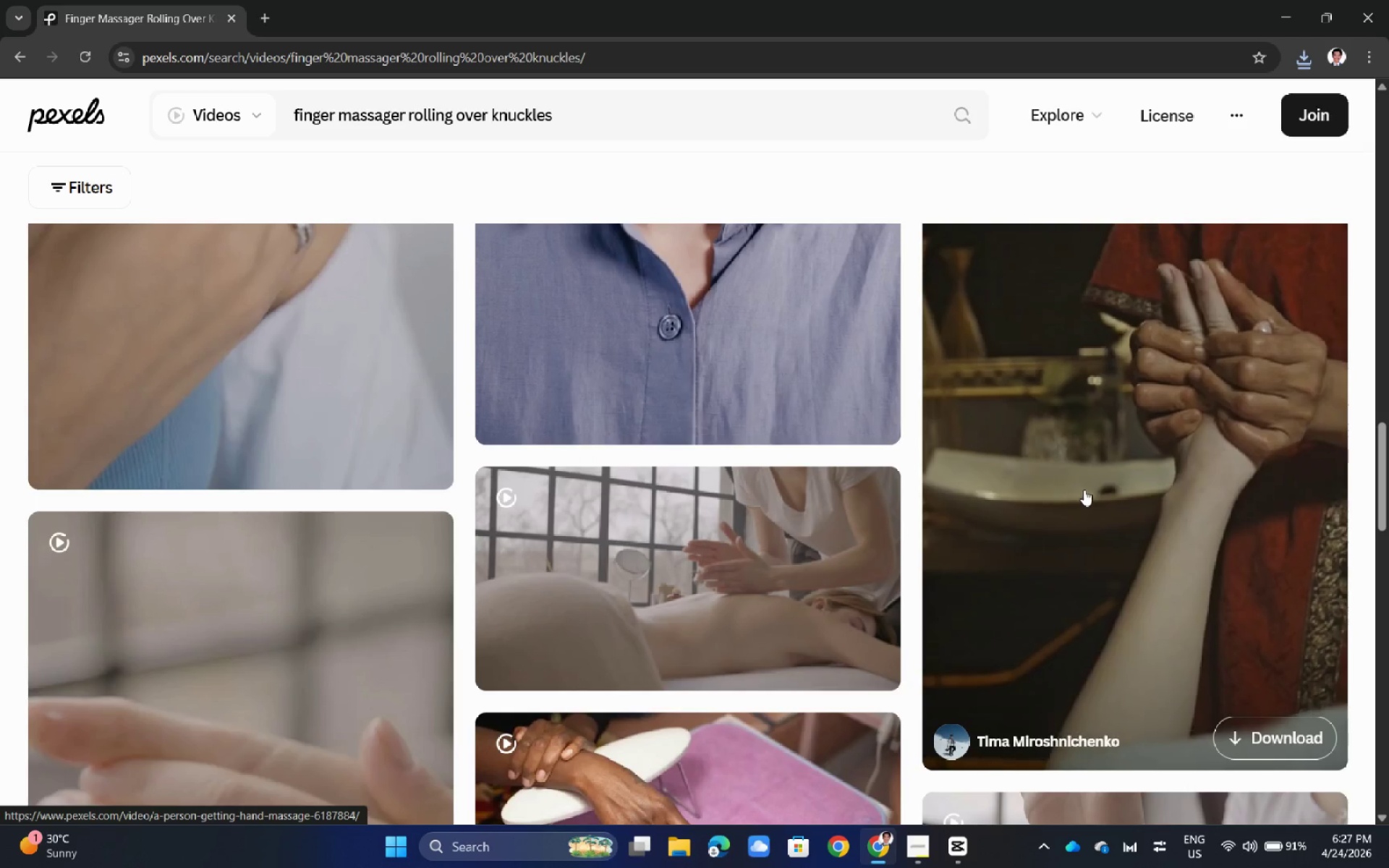 
left_click([1090, 482])
 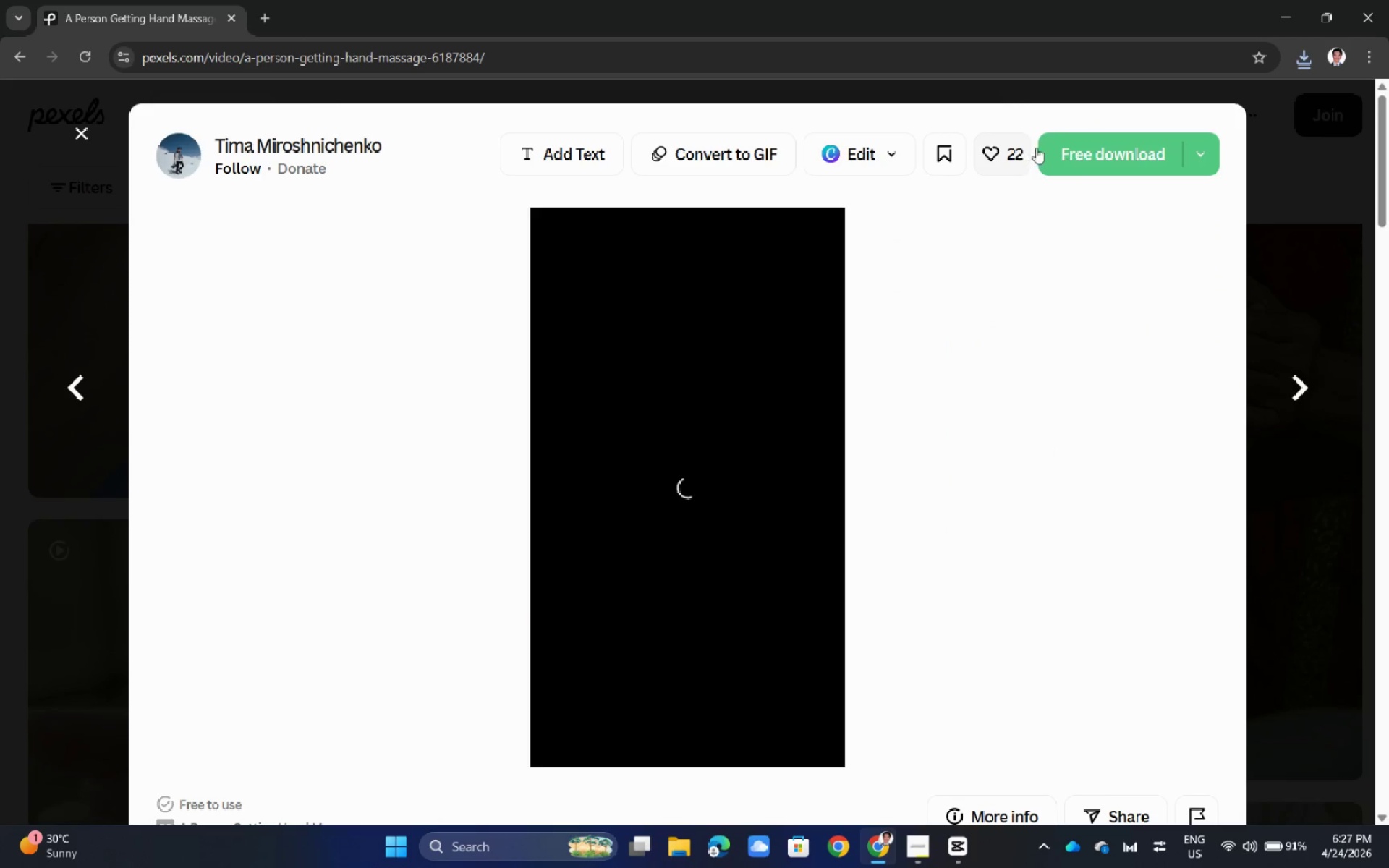 
left_click([1080, 156])
 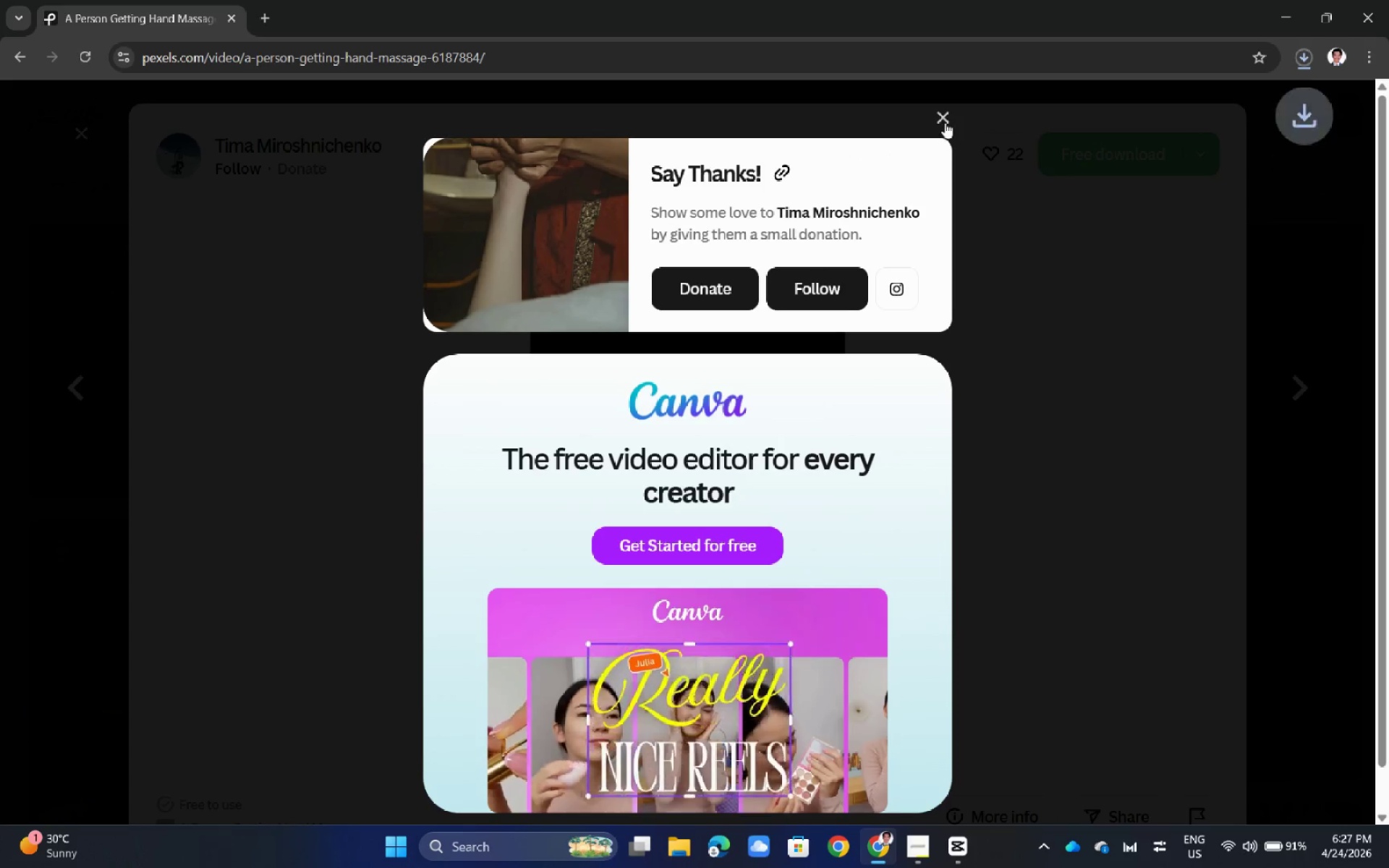 
left_click([940, 120])
 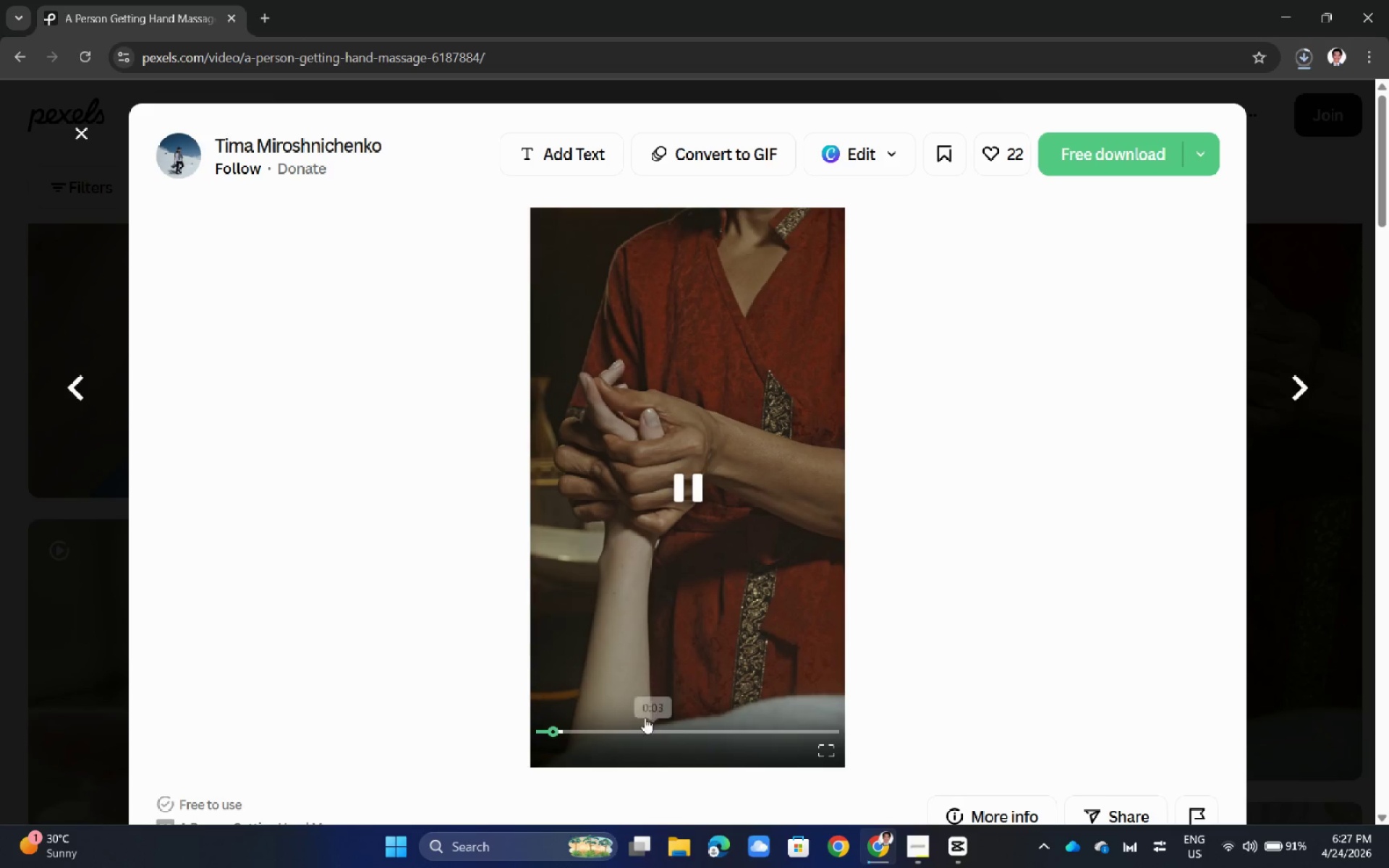 
left_click([0, 542])
 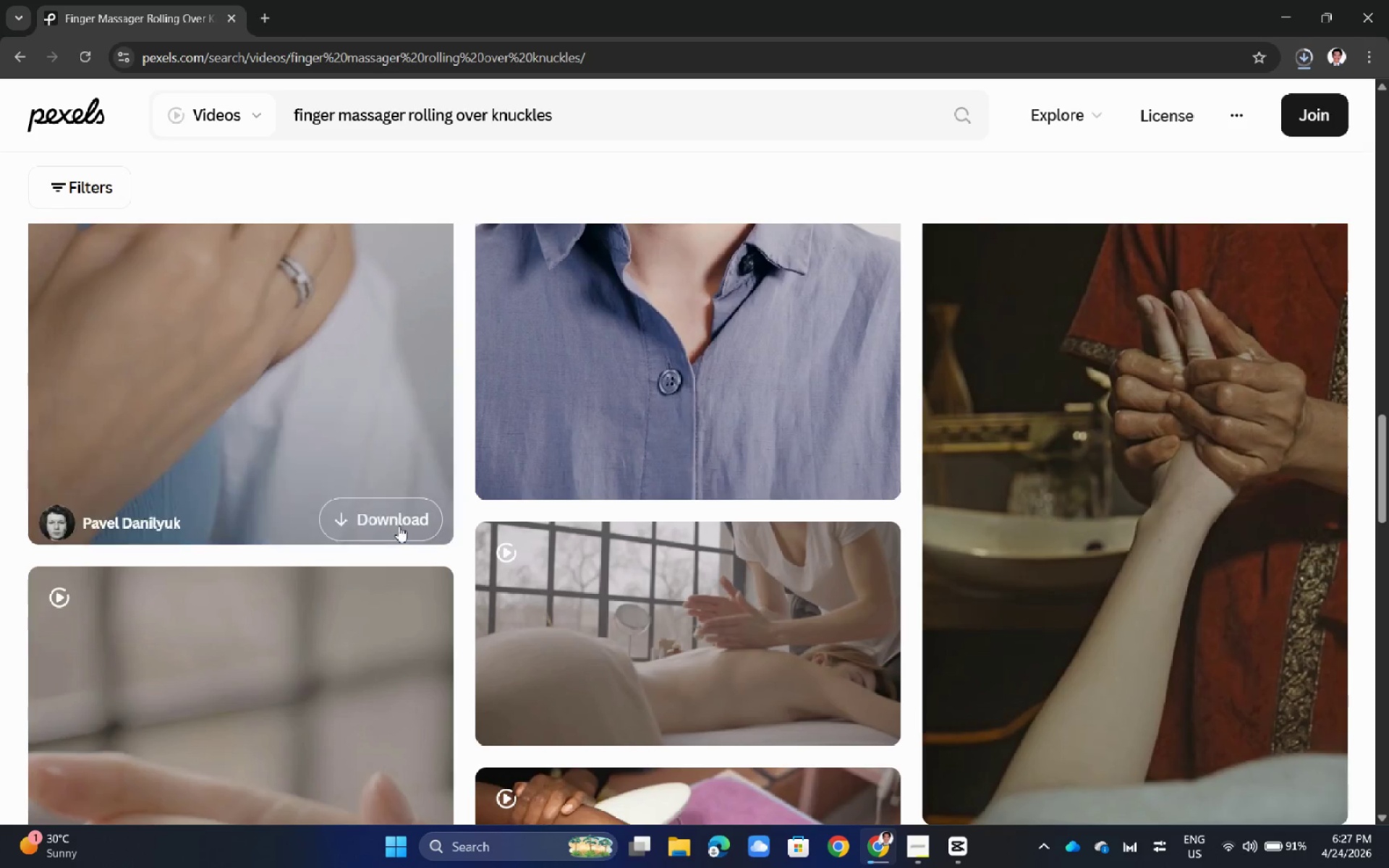 
scroll: coordinate [424, 525], scroll_direction: up, amount: 5.0
 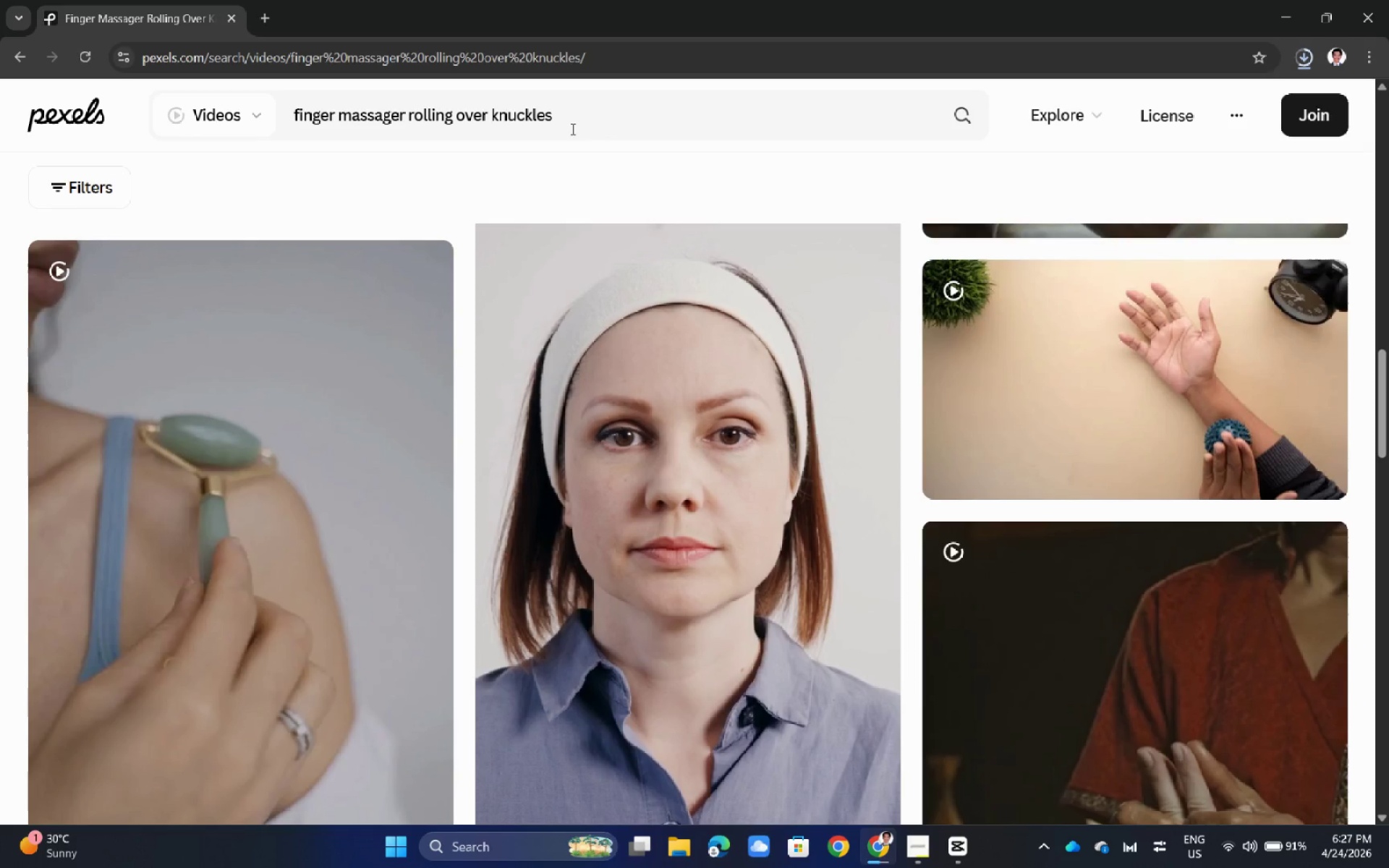 
double_click([572, 114])
 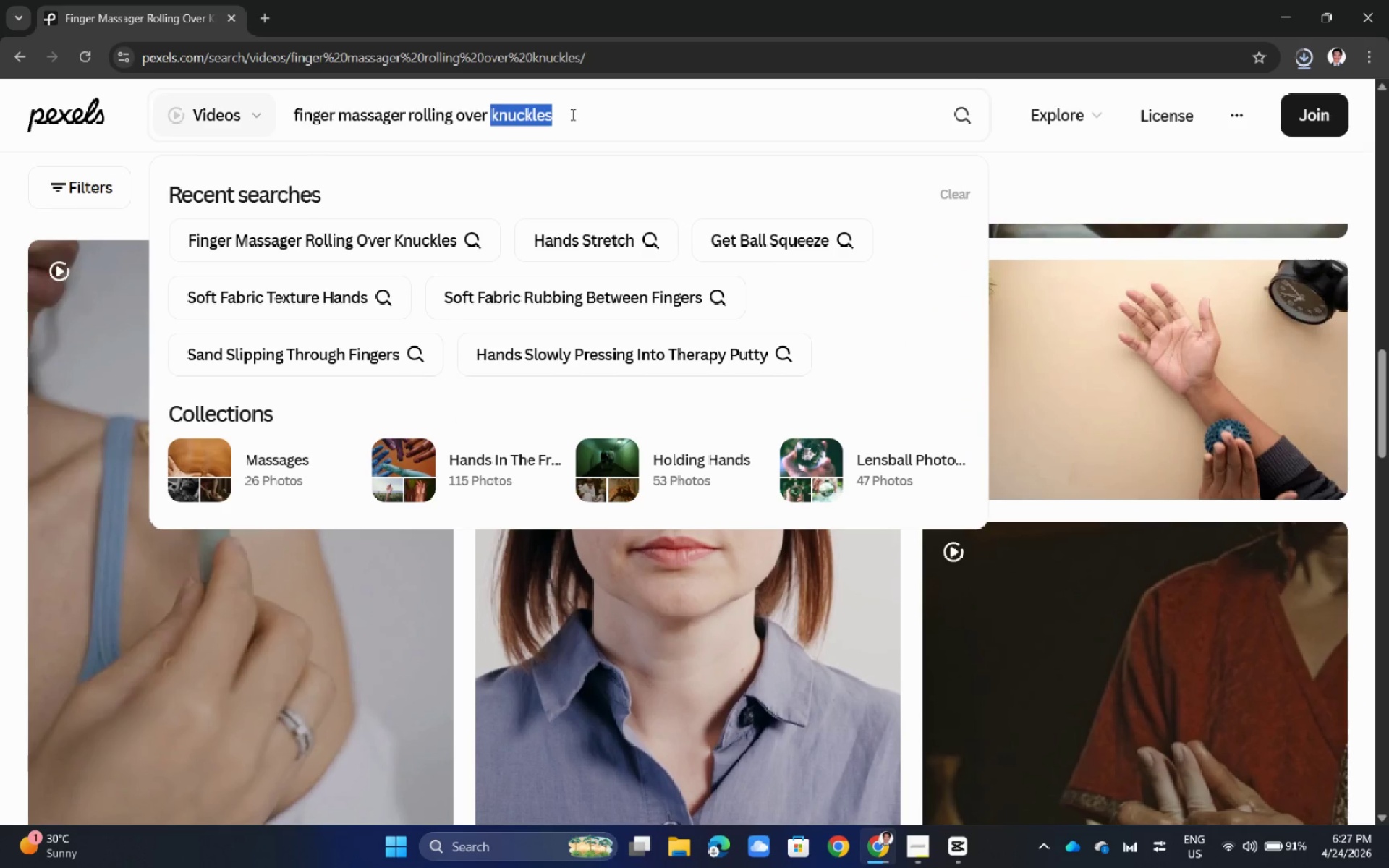 
triple_click([572, 114])
 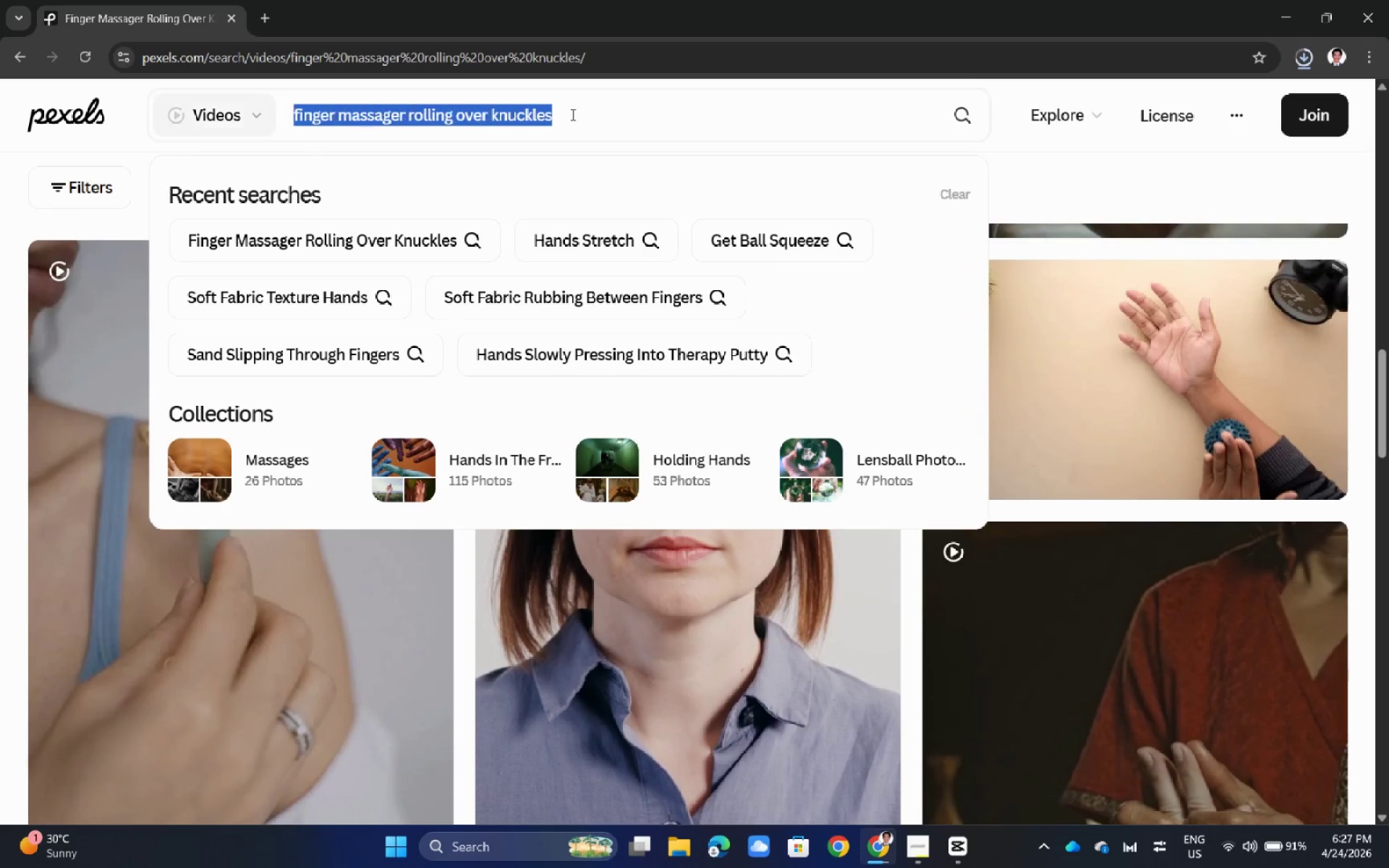 
triple_click([572, 114])
 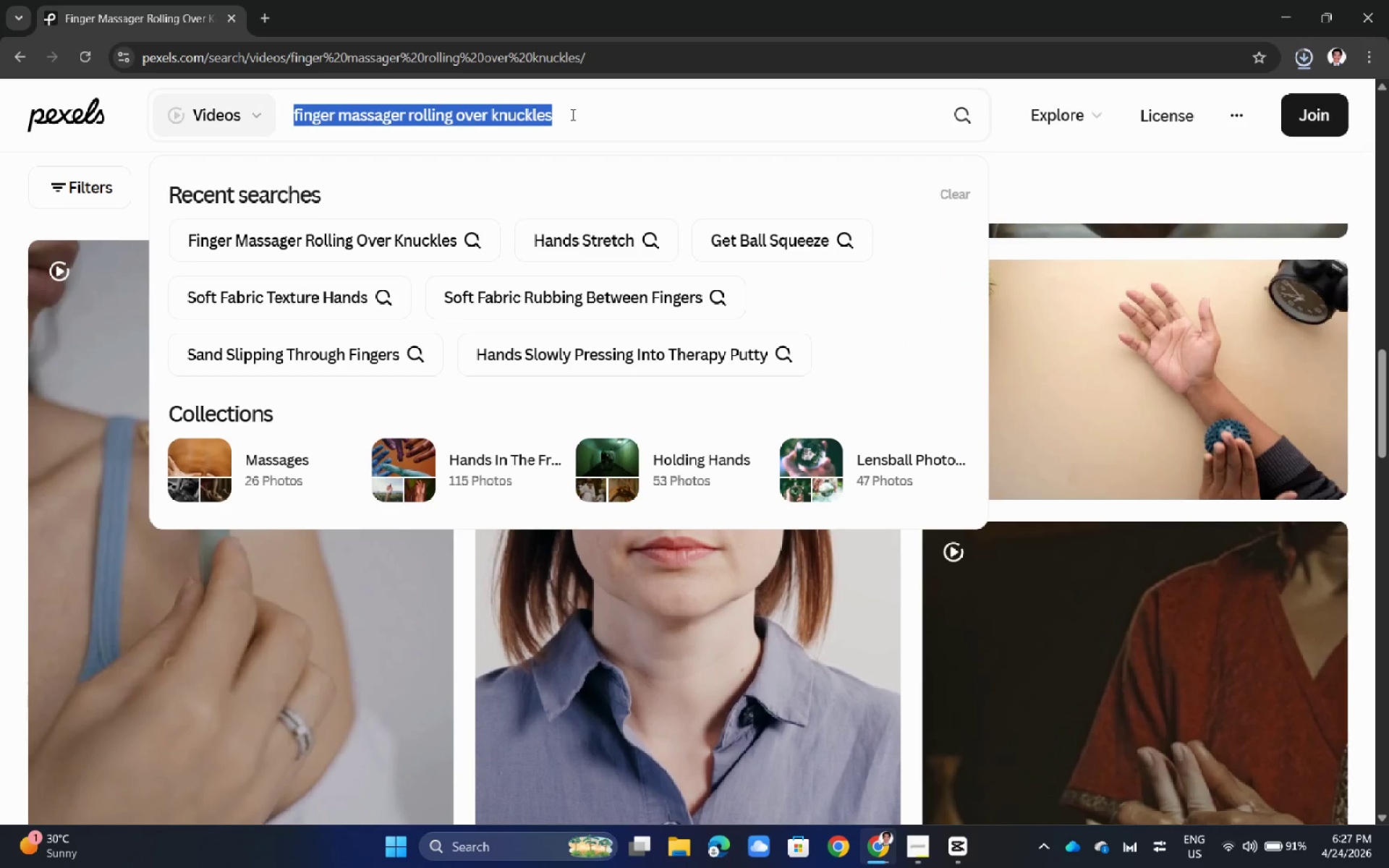 
triple_click([572, 114])
 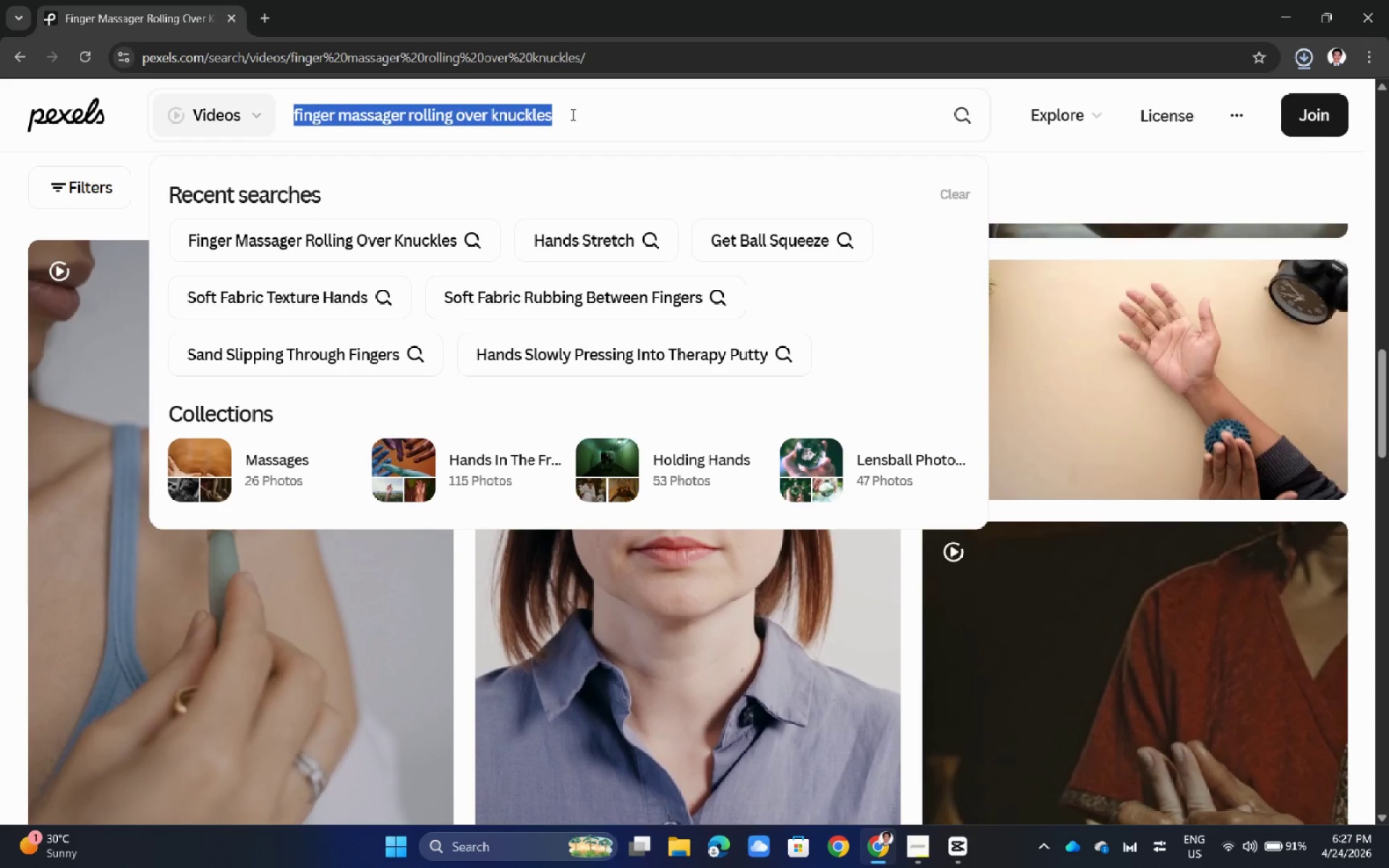 
type(wrist rotation stretch)
 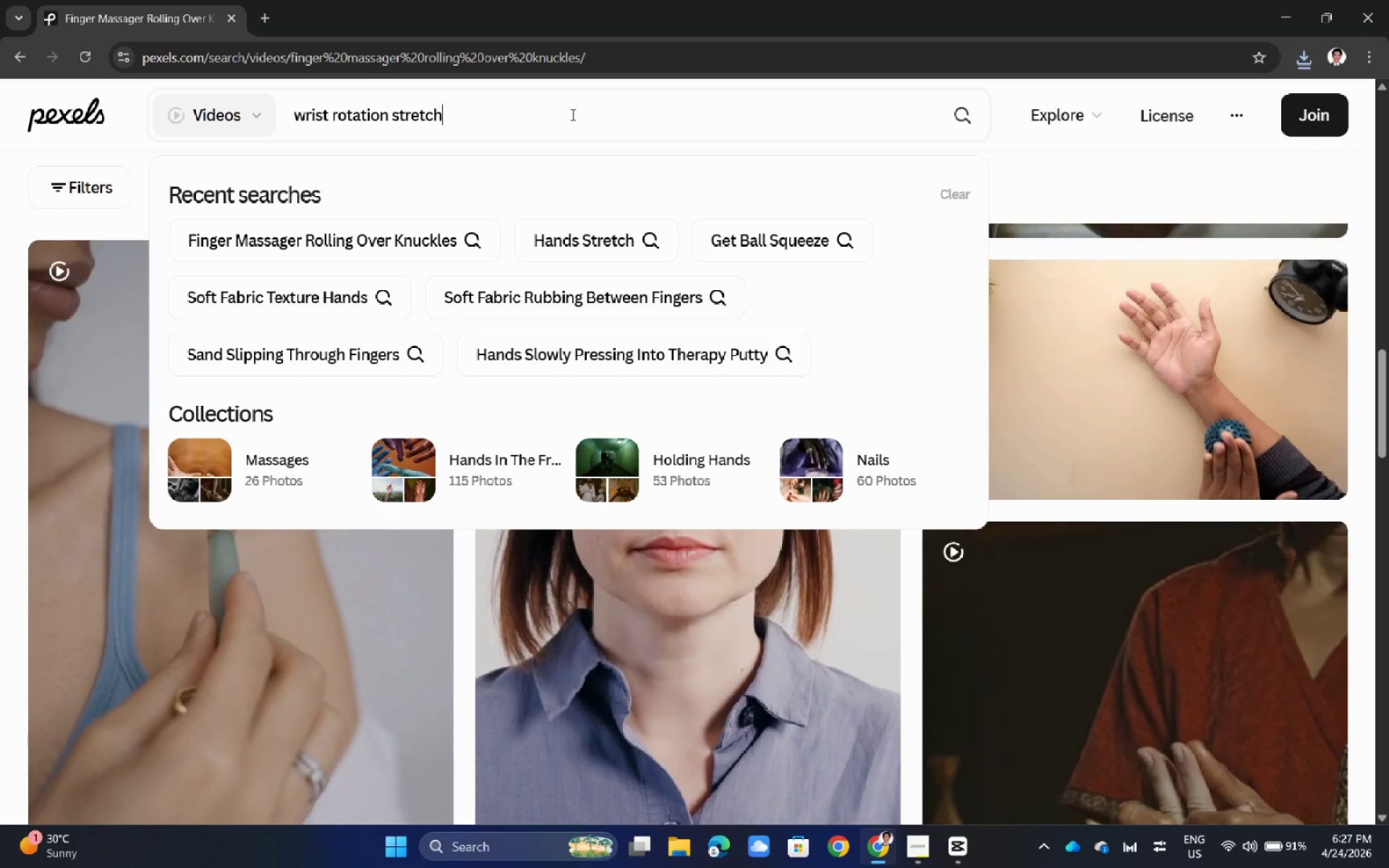 
key(Enter)
 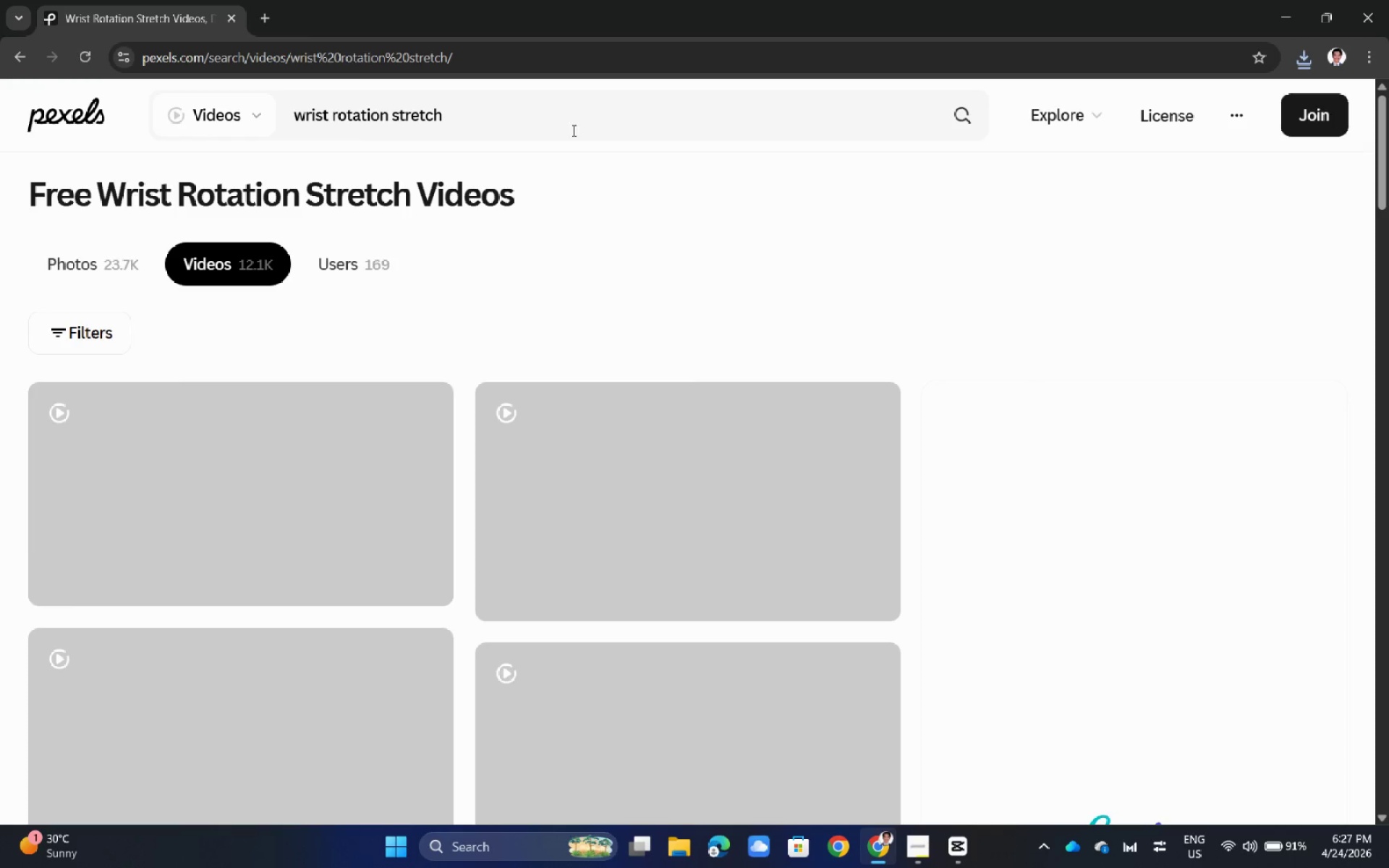 
scroll: coordinate [239, 550], scroll_direction: down, amount: 11.0
 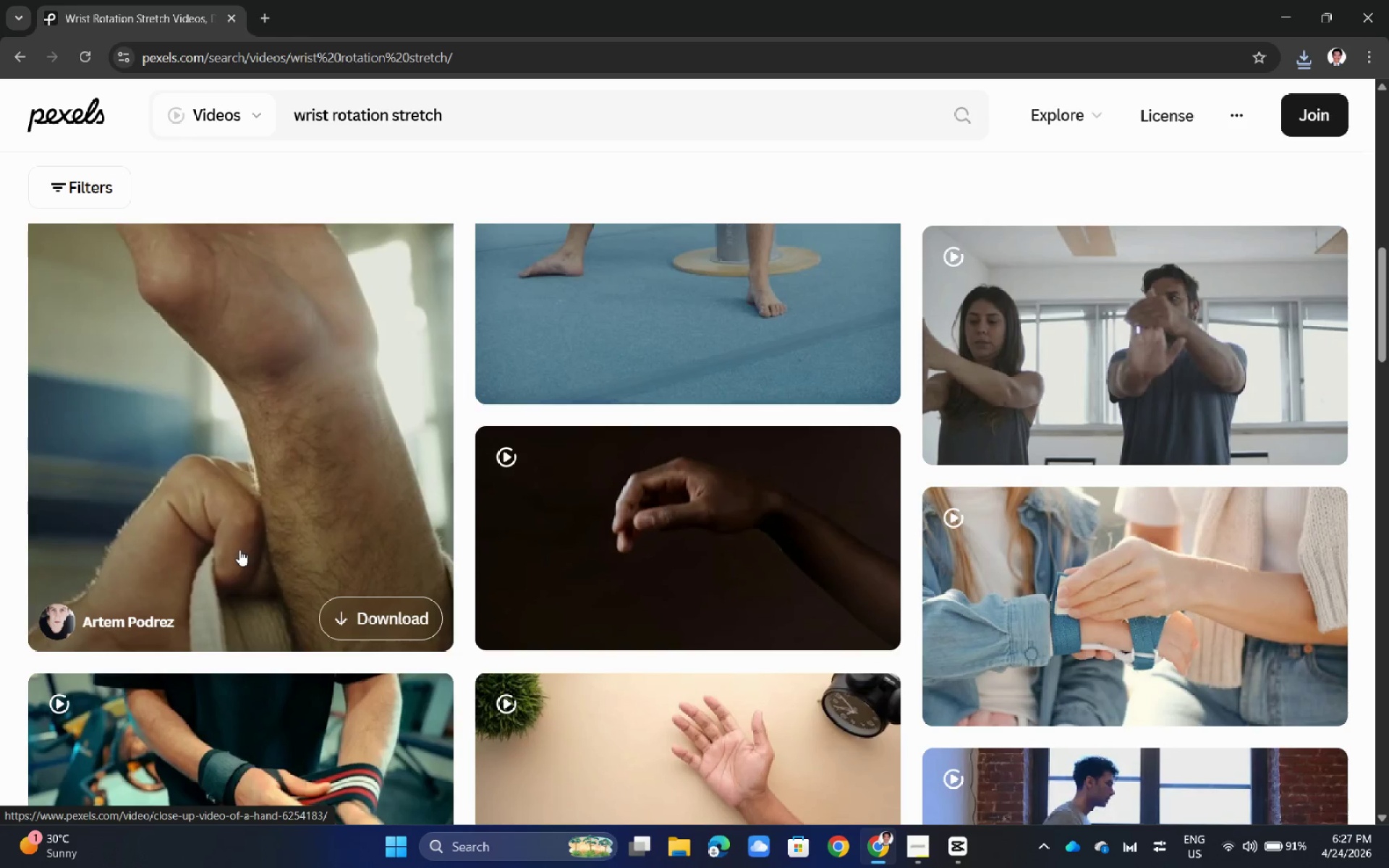 
scroll: coordinate [239, 550], scroll_direction: up, amount: 4.0
 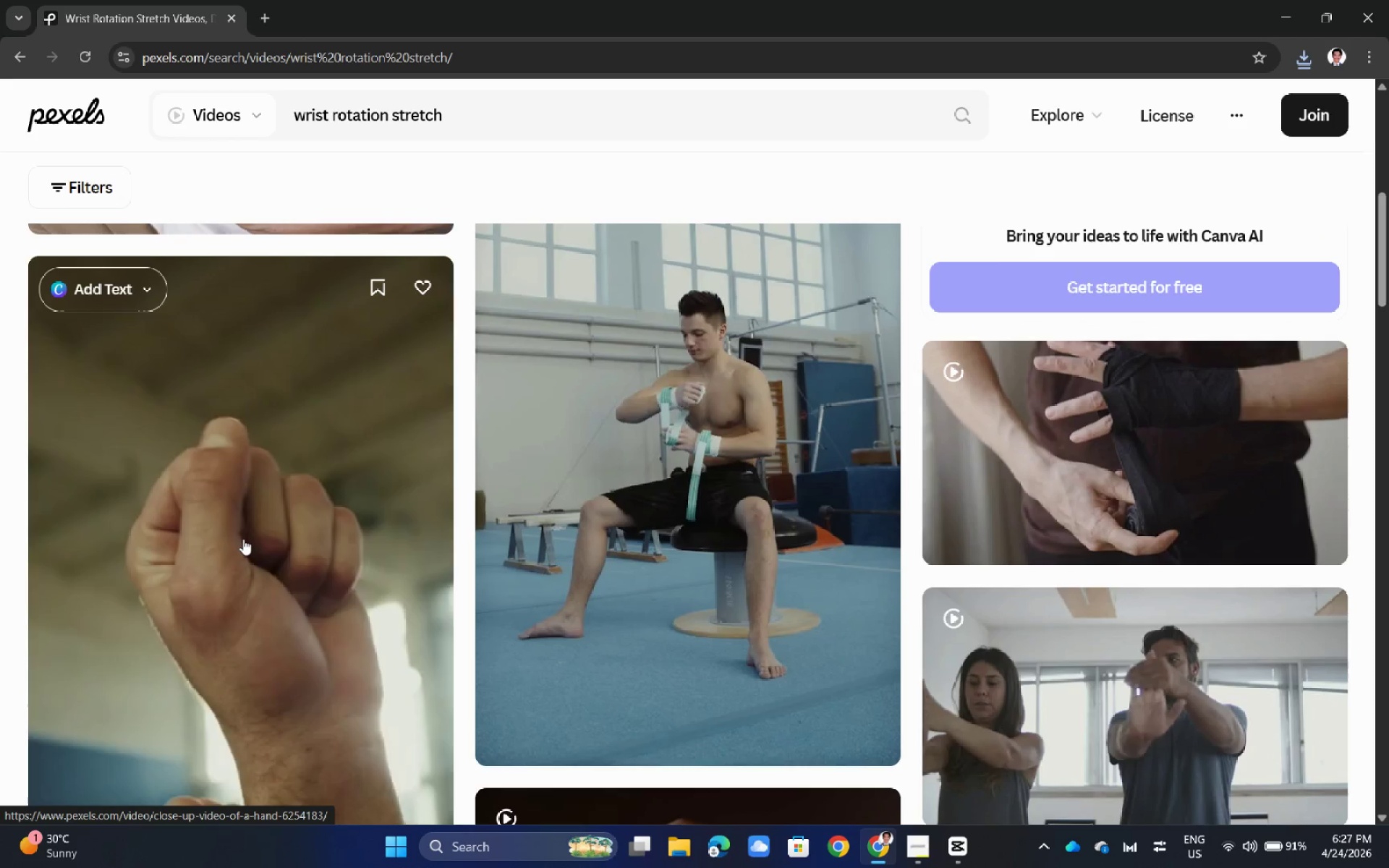 
scroll: coordinate [740, 479], scroll_direction: down, amount: 13.0
 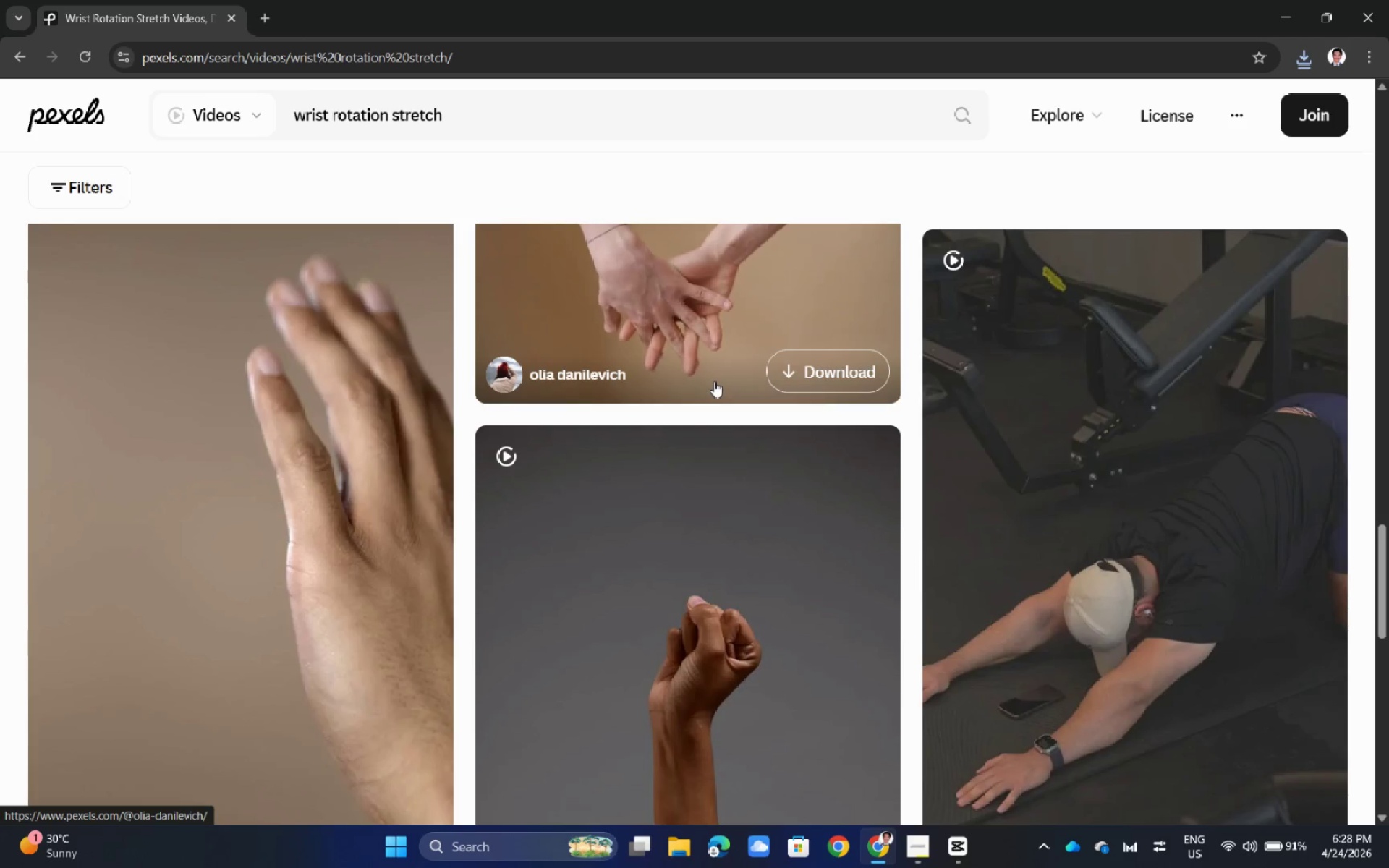 
scroll: coordinate [714, 381], scroll_direction: up, amount: 1.0
 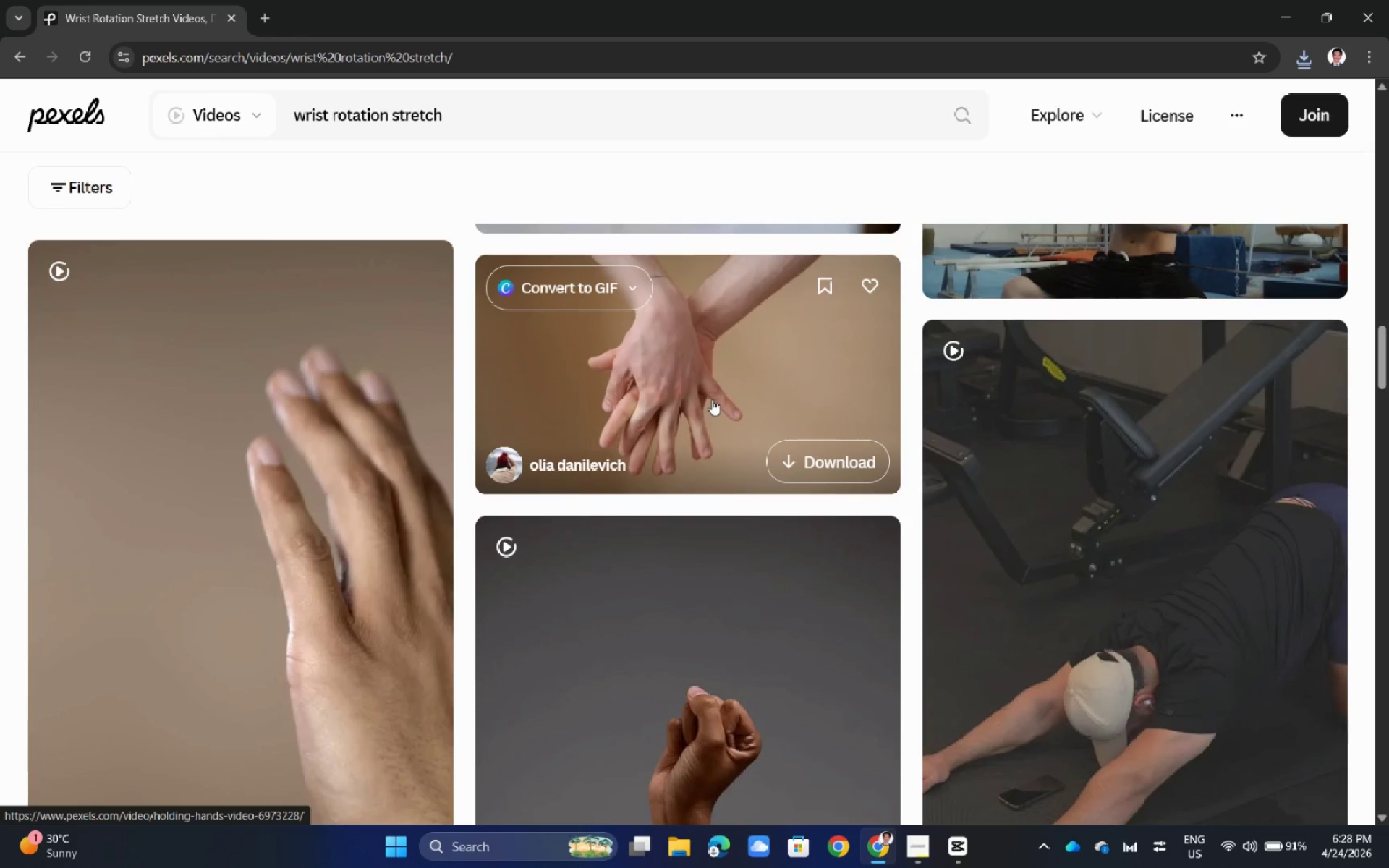 
wait(5.53)
 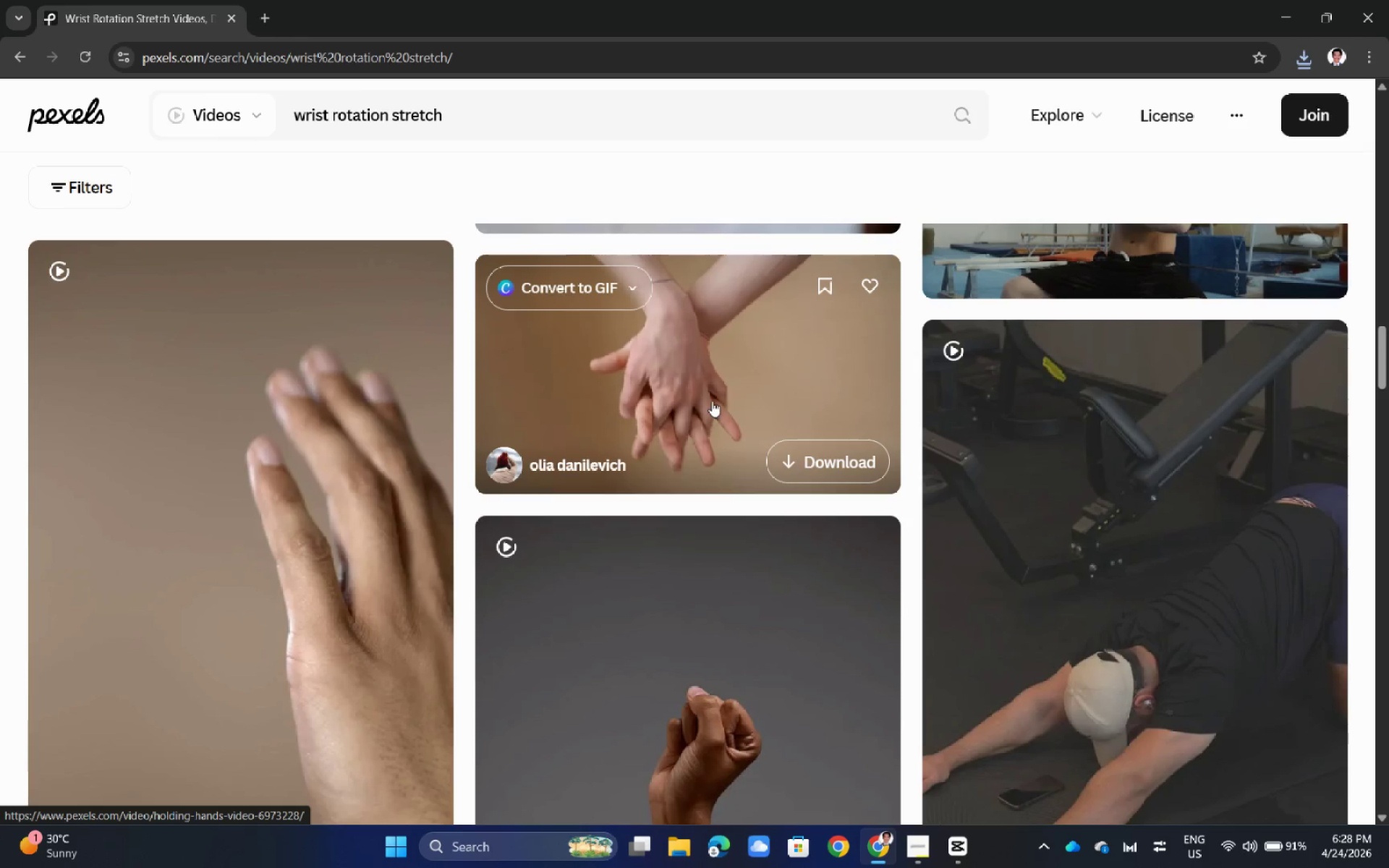 
left_click([713, 393])
 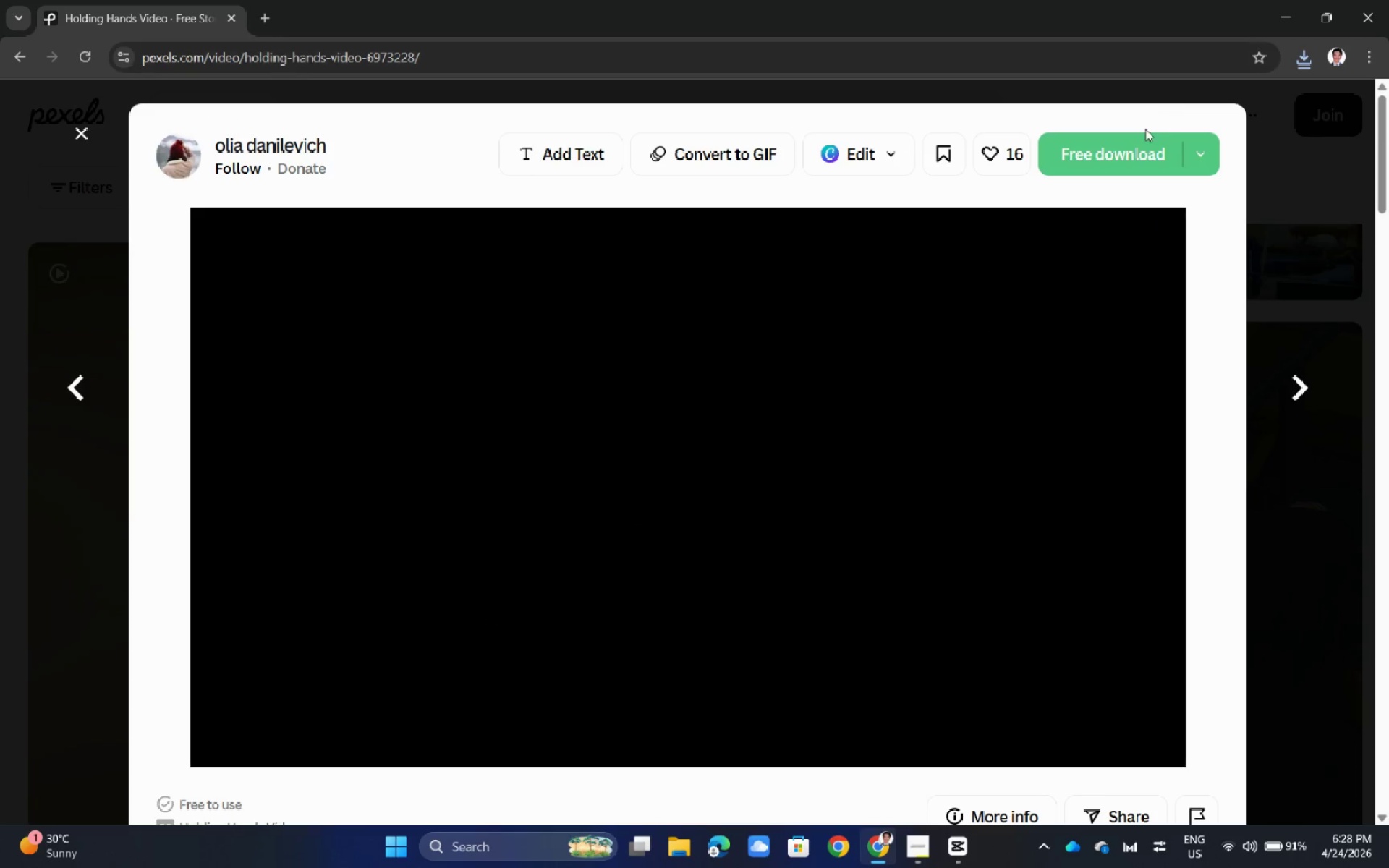 
left_click([1131, 145])
 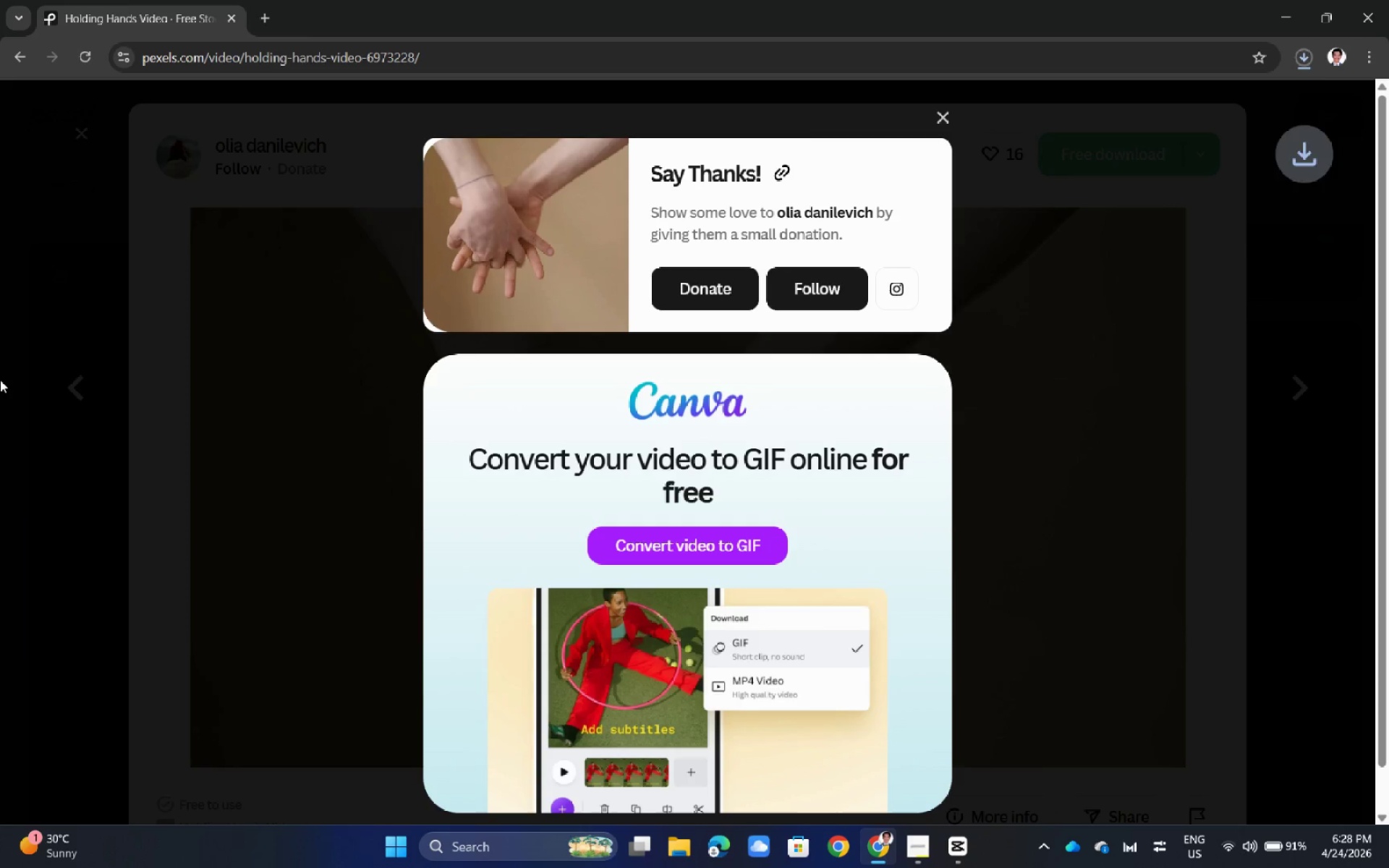 
left_click([0, 380])
 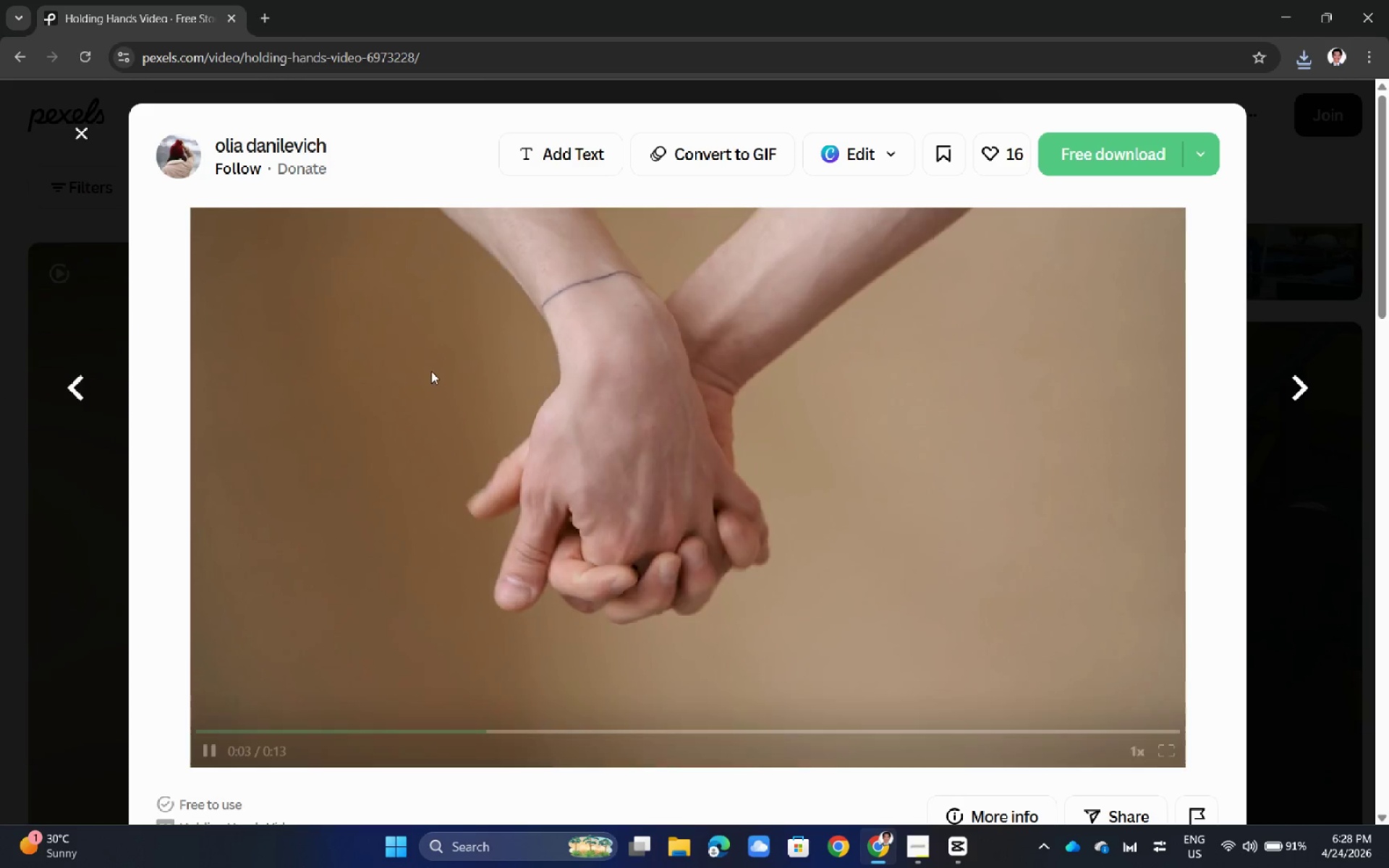 
scroll: coordinate [548, 428], scroll_direction: up, amount: 6.0
 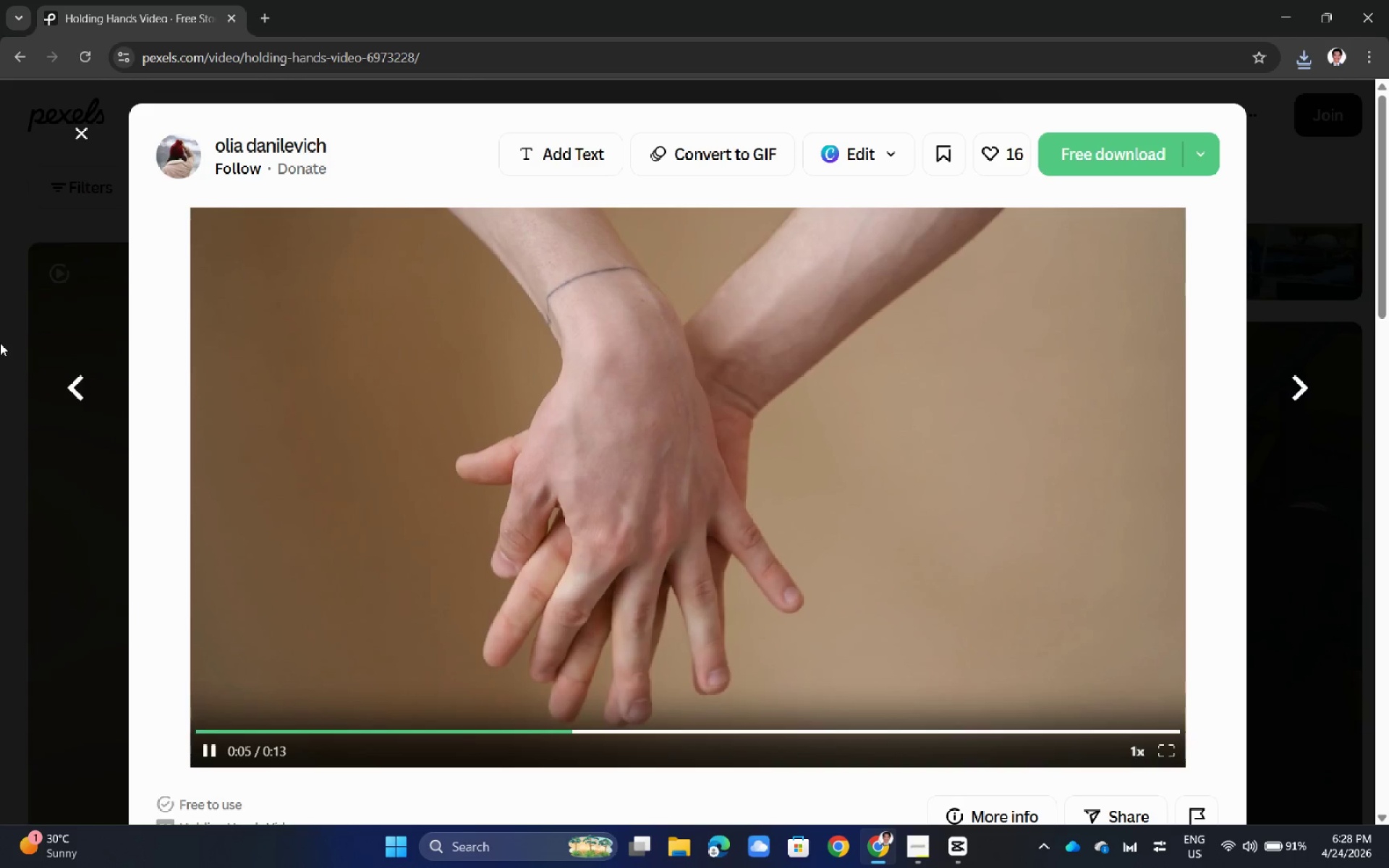 
left_click([0, 343])
 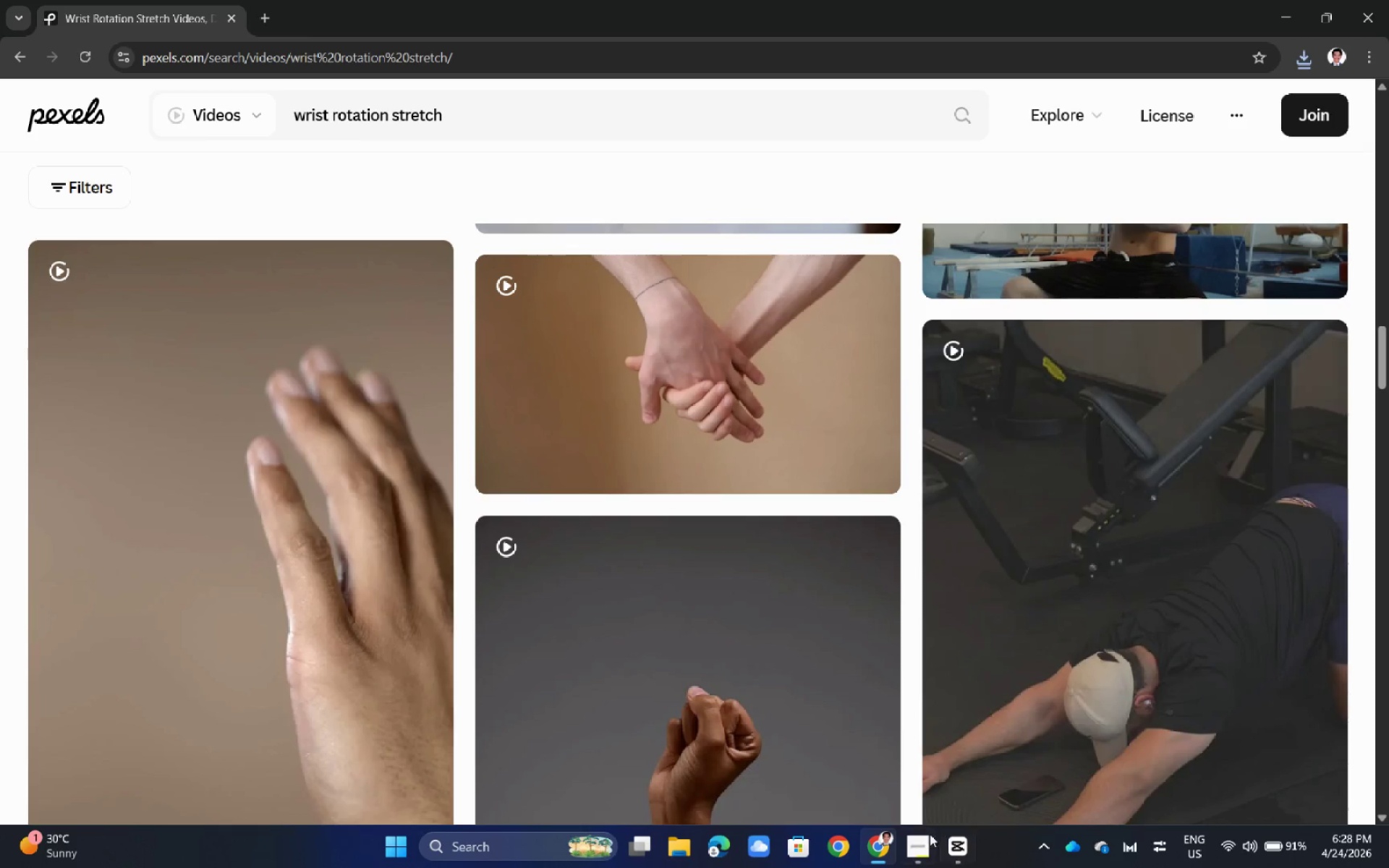 
left_click([927, 835])